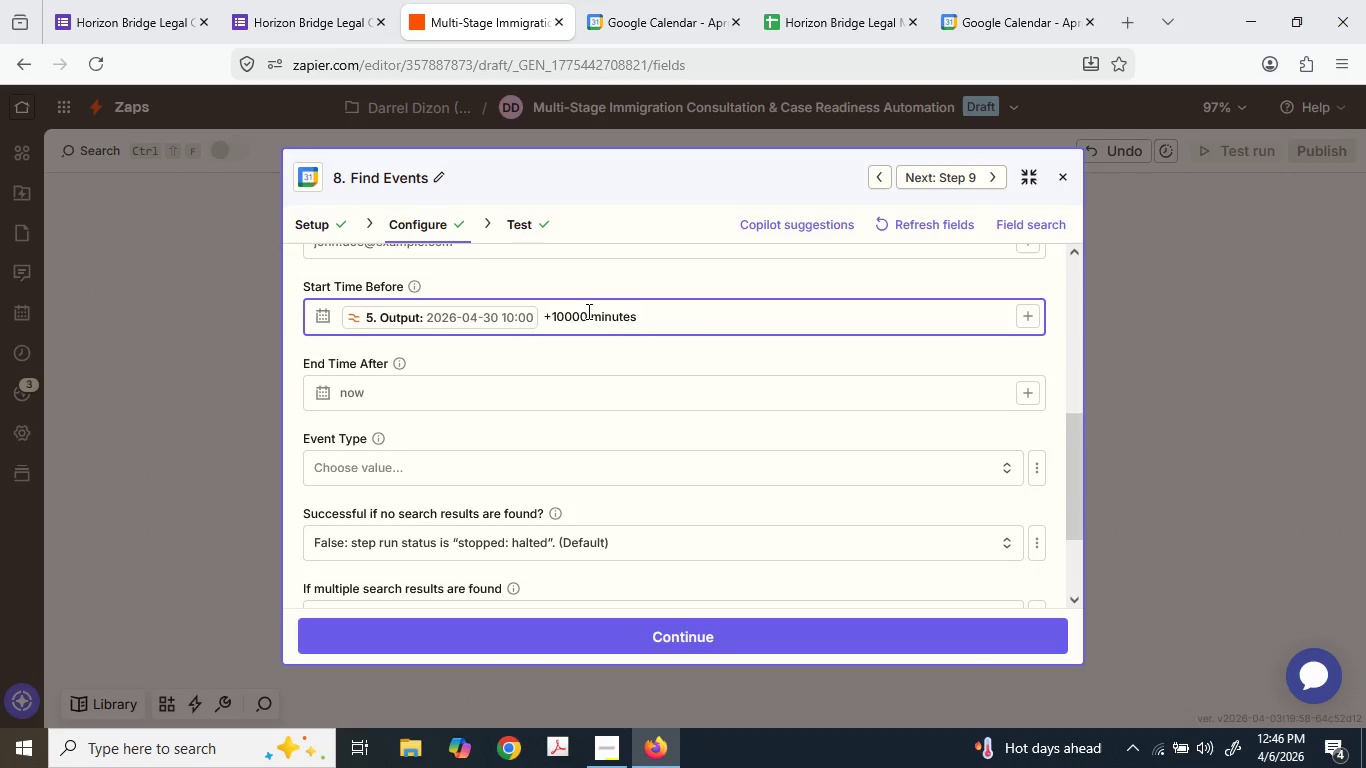 
key(Numpad0)
 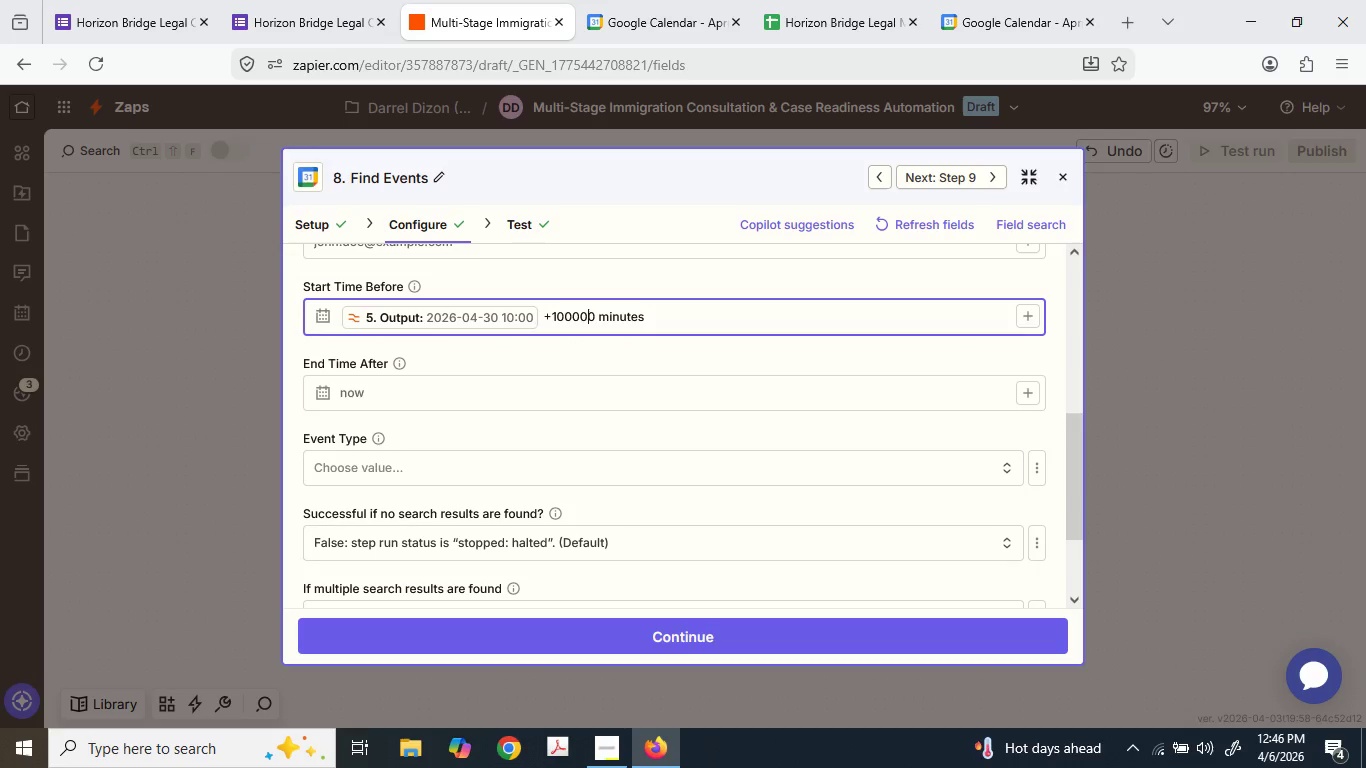 
key(Numpad0)
 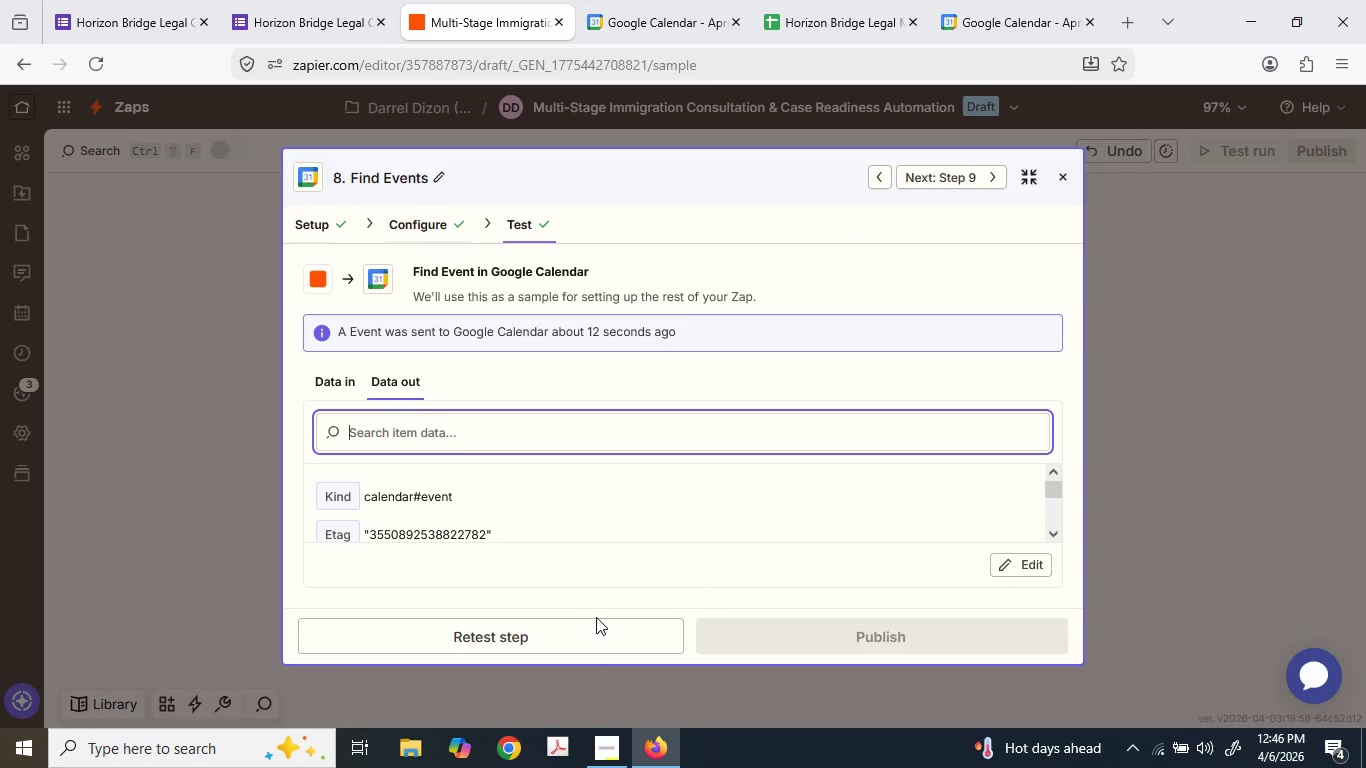 
scroll: coordinate [551, 595], scroll_direction: down, amount: 1.0
 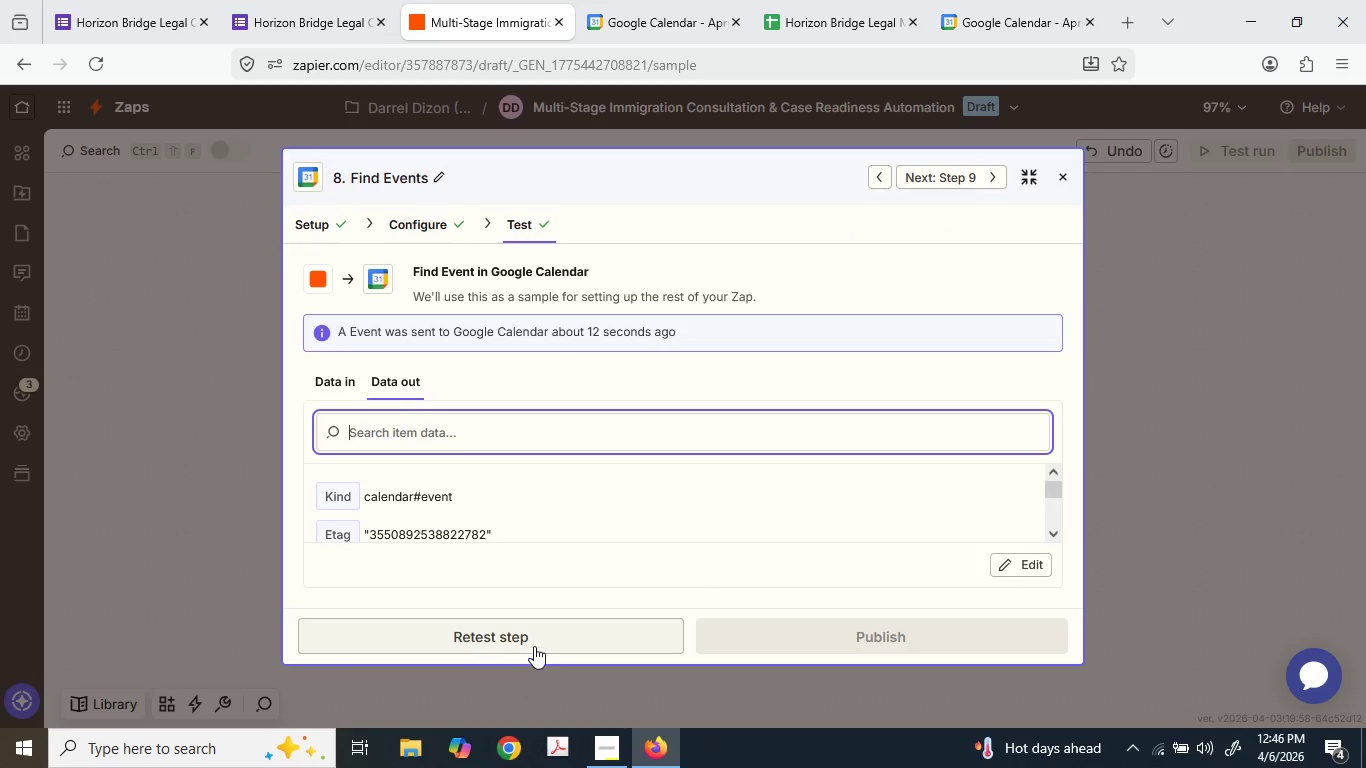 
left_click([532, 639])
 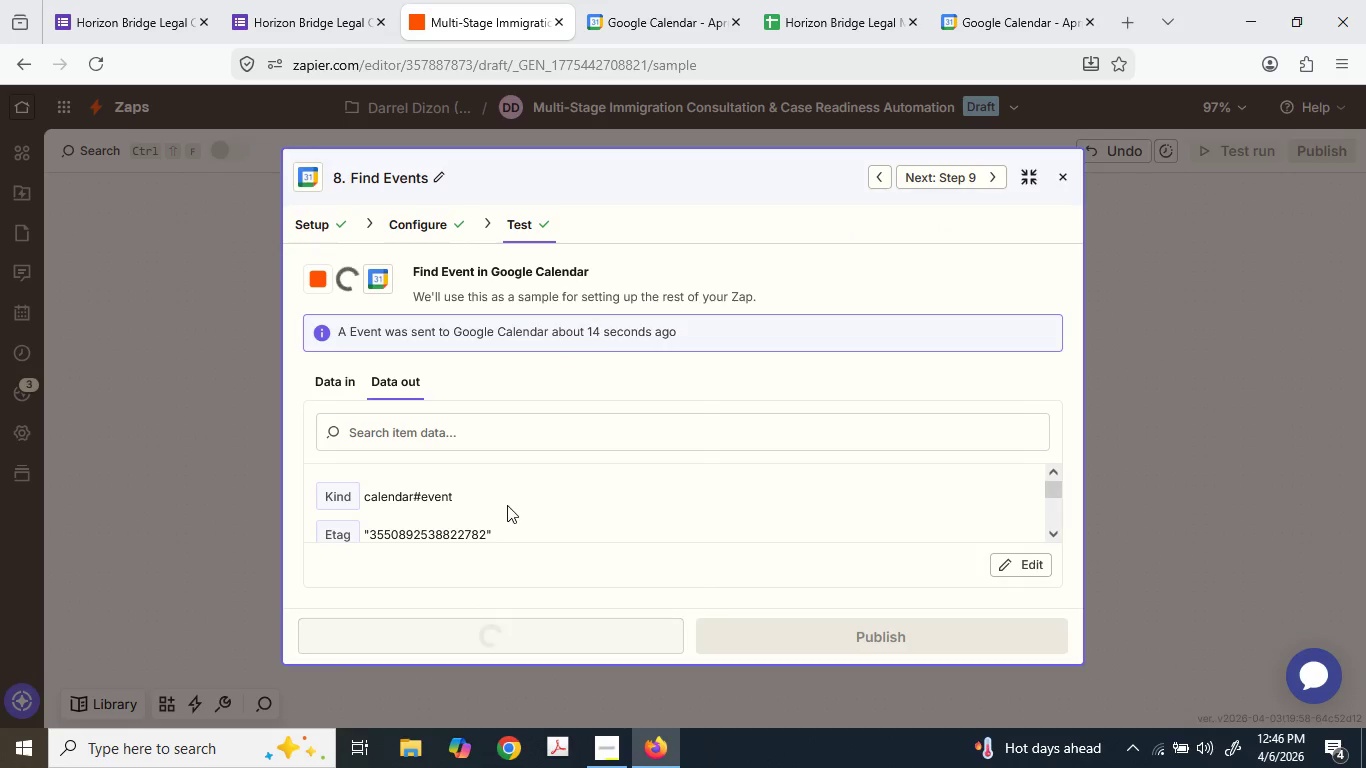 
scroll: coordinate [507, 505], scroll_direction: down, amount: 2.0
 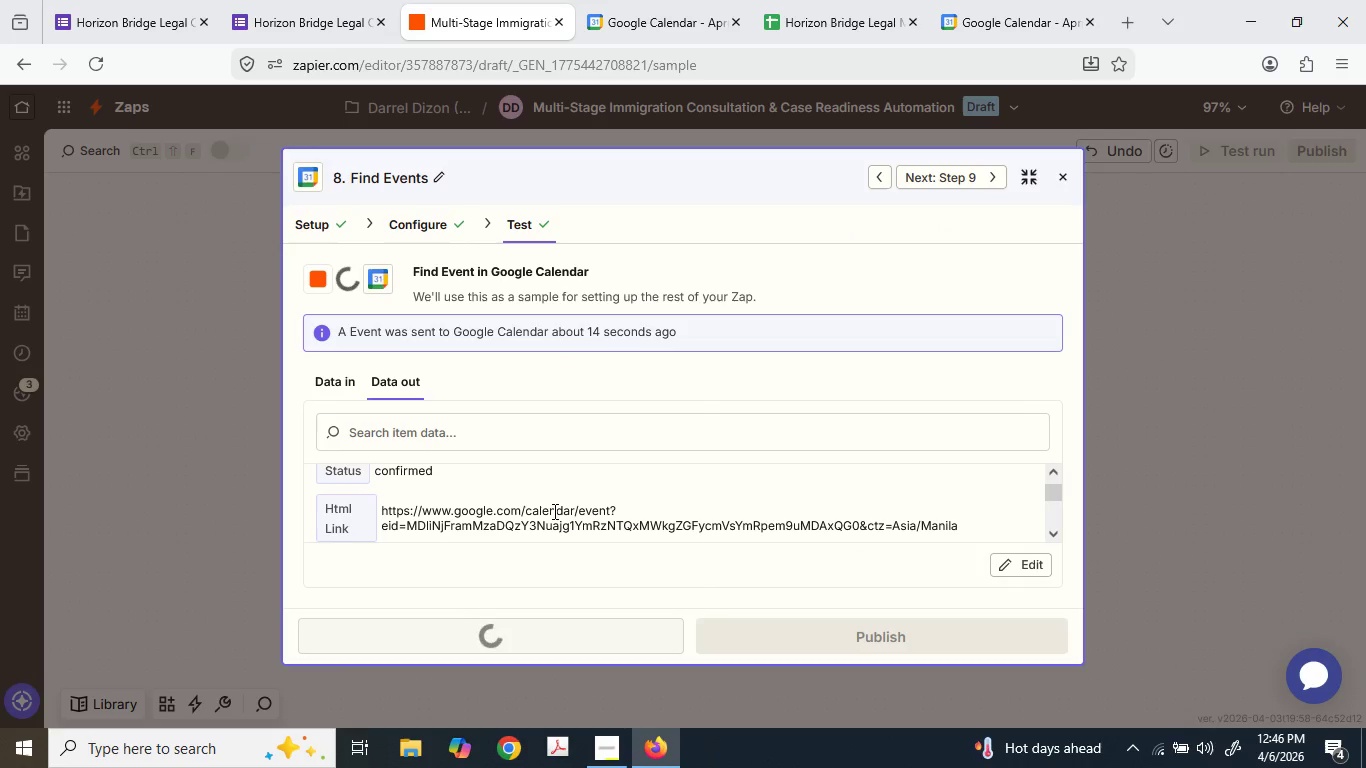 
scroll: coordinate [554, 508], scroll_direction: up, amount: 1.0
 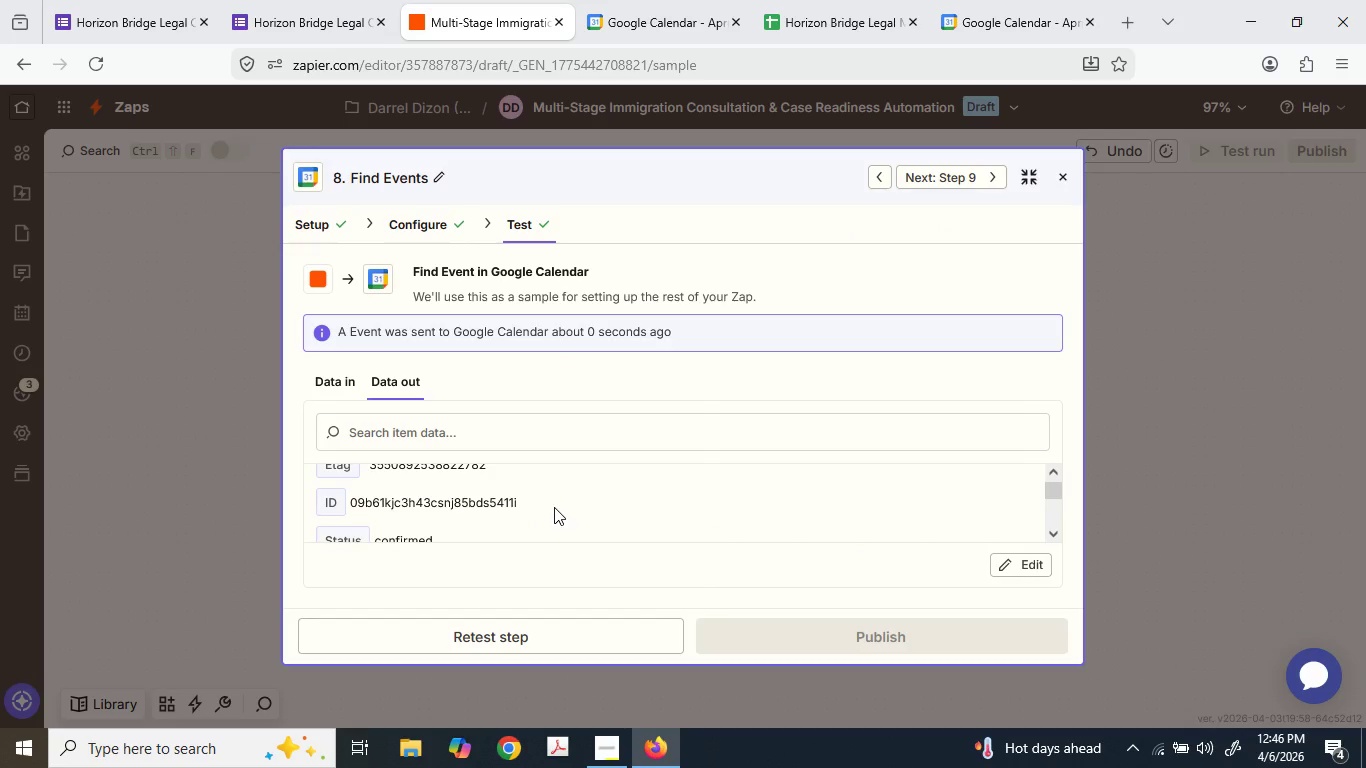 
scroll: coordinate [554, 507], scroll_direction: down, amount: 5.0
 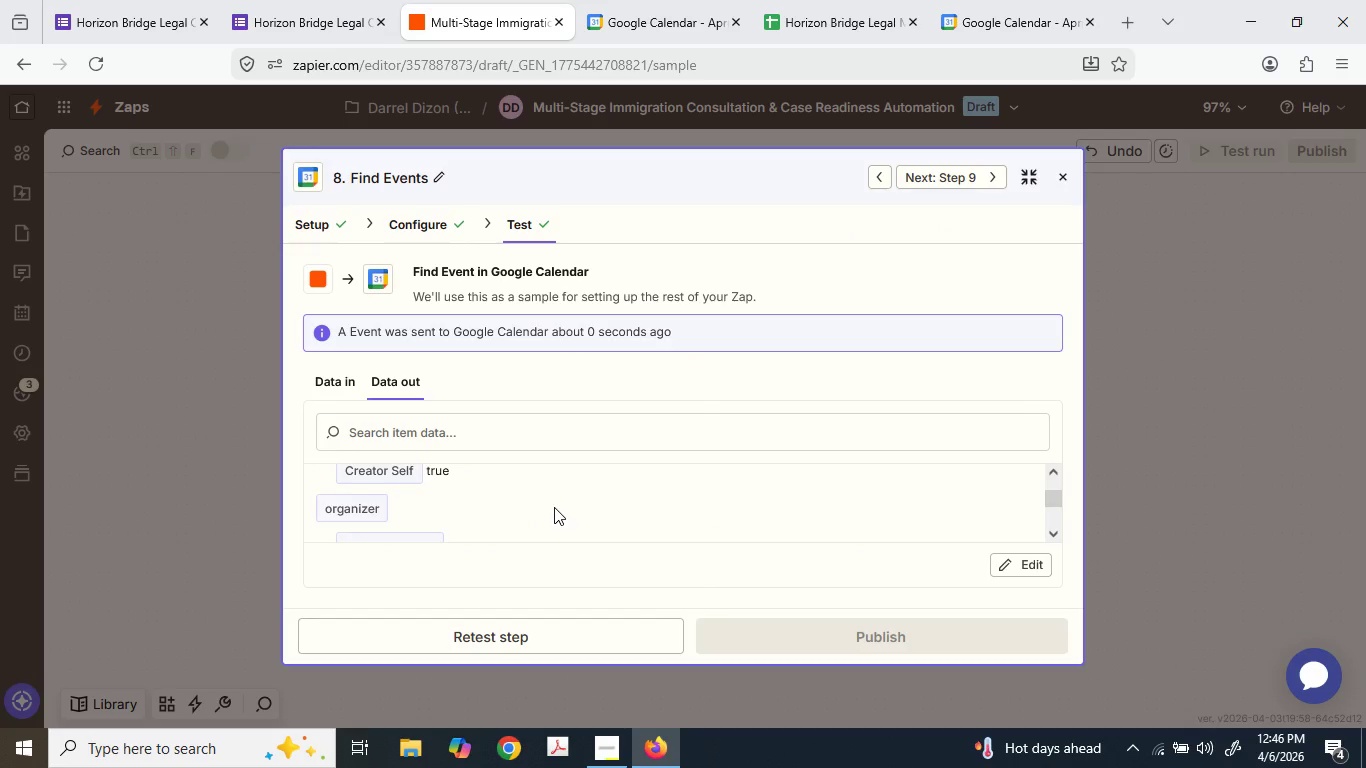 
scroll: coordinate [554, 505], scroll_direction: up, amount: 6.0
 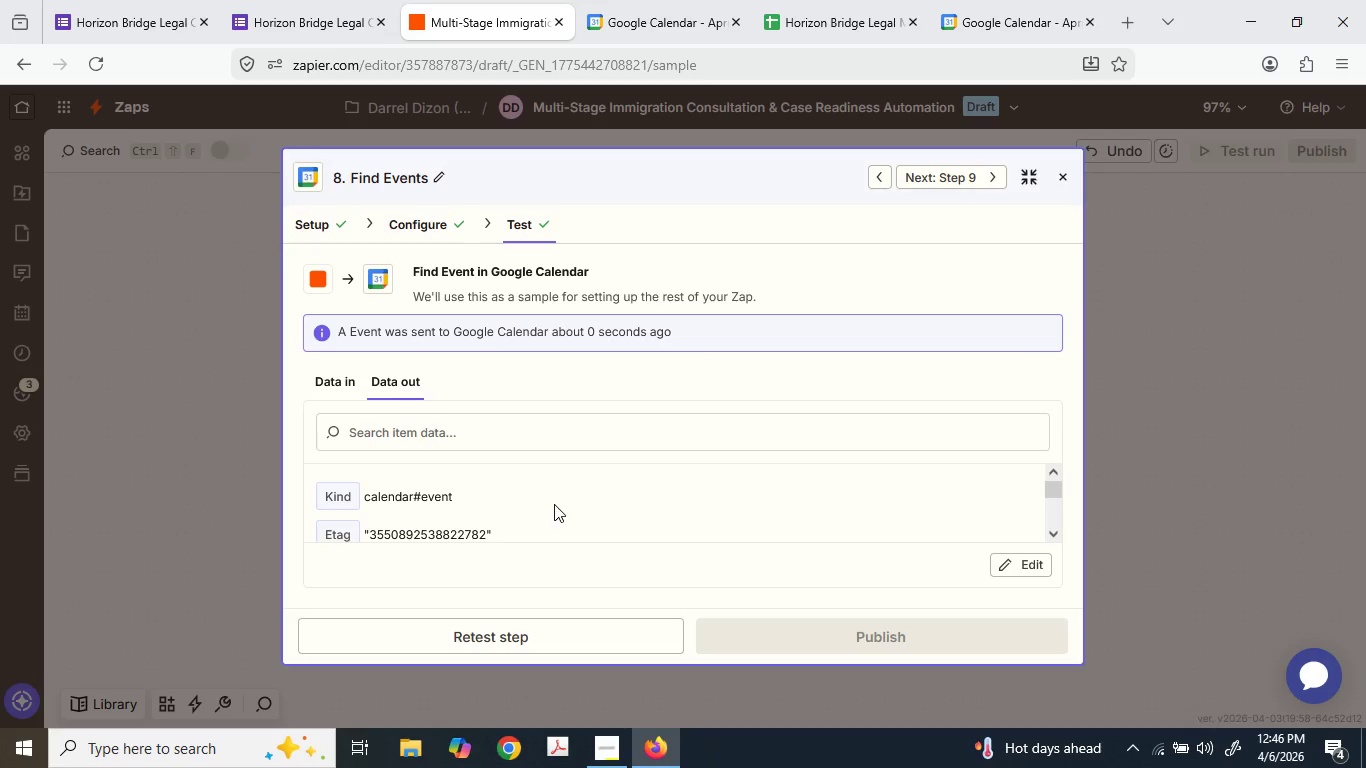 
scroll: coordinate [543, 502], scroll_direction: down, amount: 3.0
 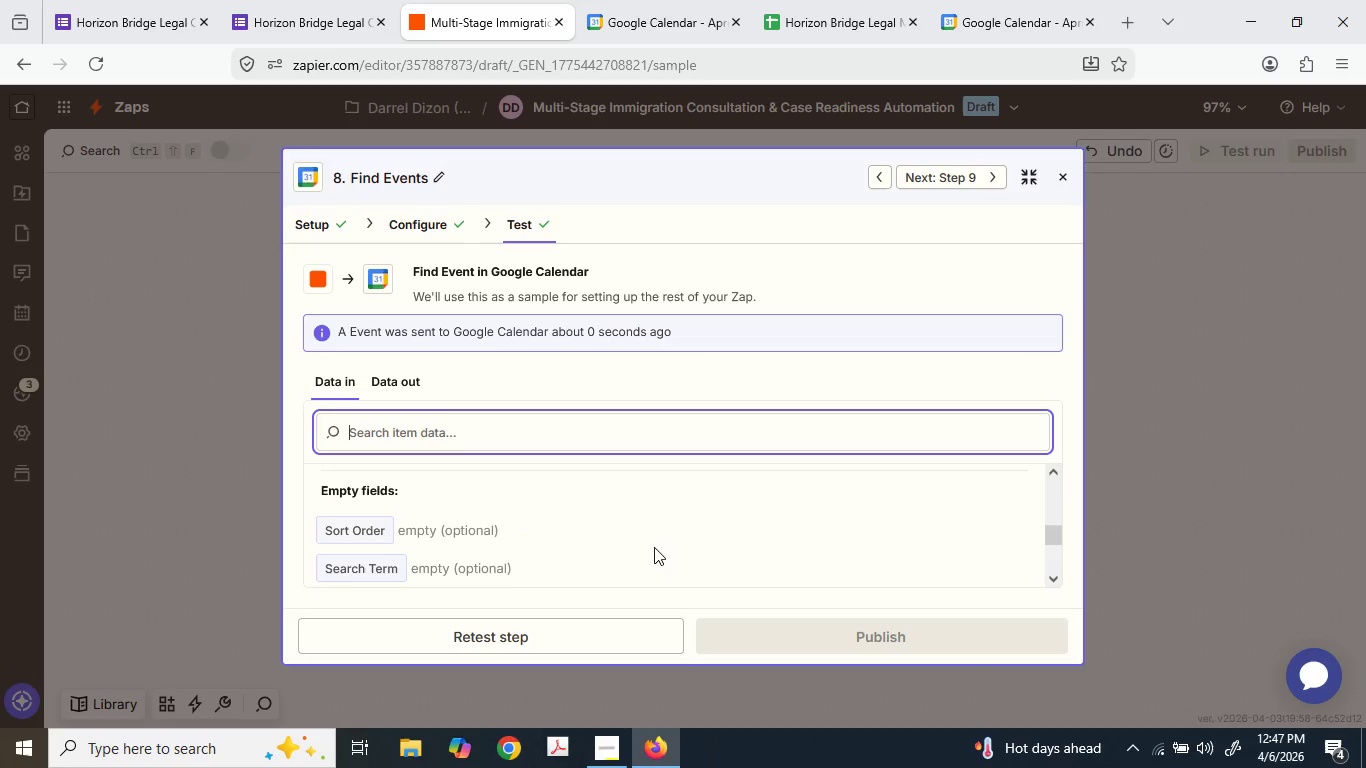 
scroll: coordinate [654, 543], scroll_direction: up, amount: 1.0
 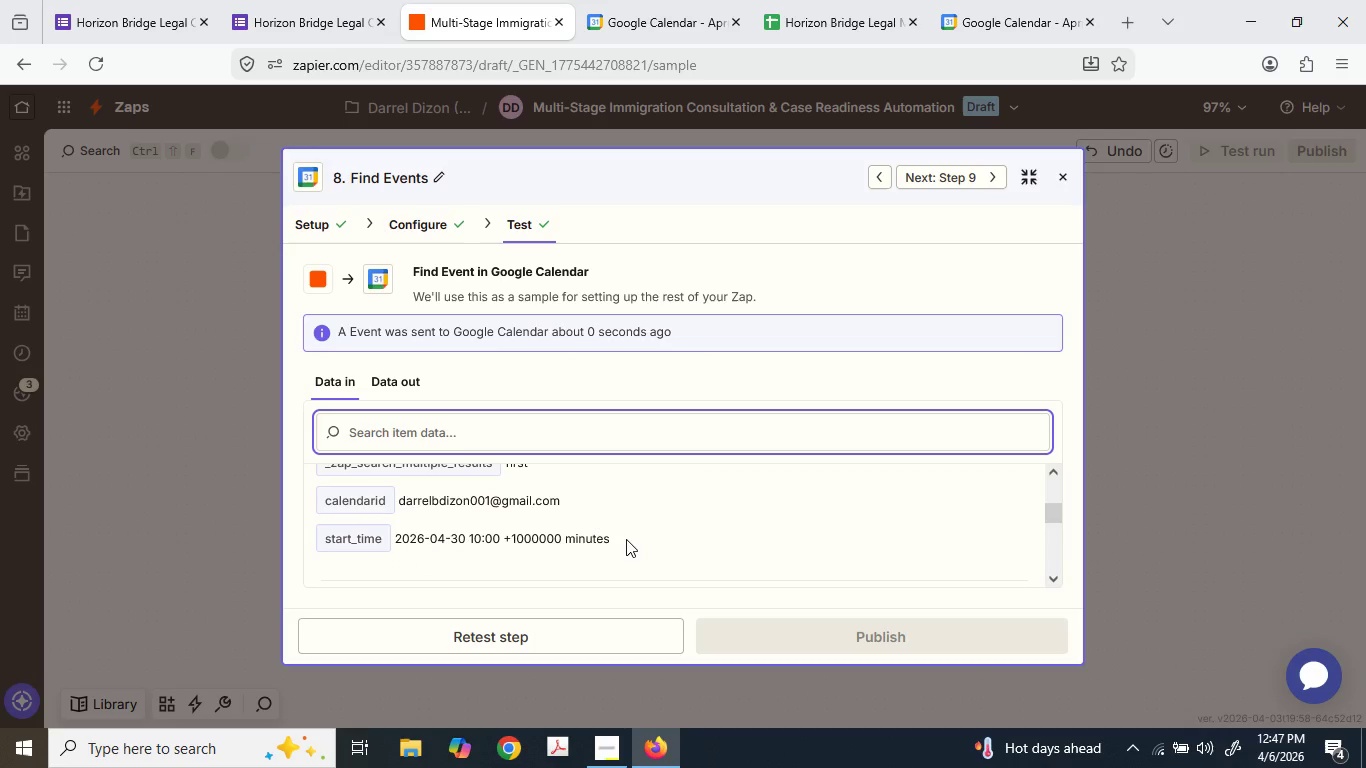 
scroll: coordinate [626, 539], scroll_direction: down, amount: 2.0
 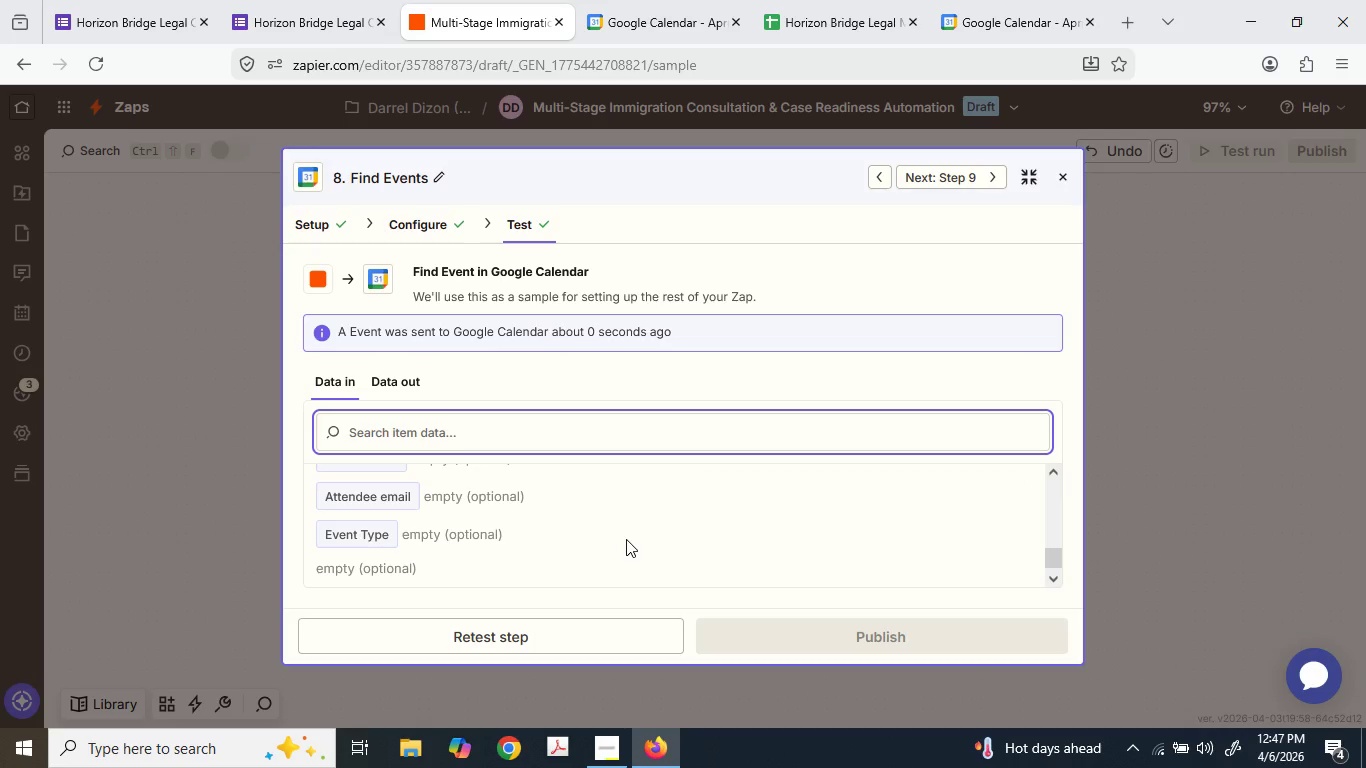 
scroll: coordinate [626, 540], scroll_direction: none, amount: 0.0
 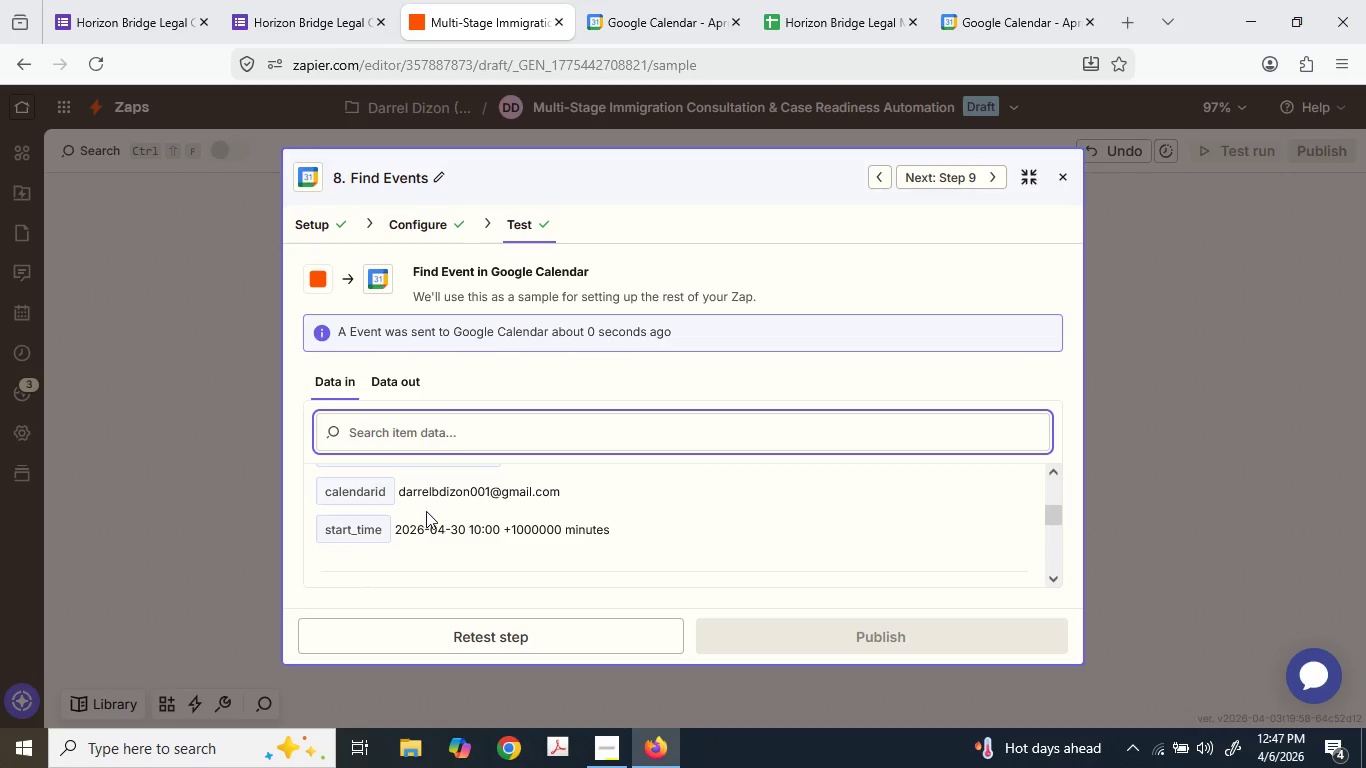 
scroll: coordinate [438, 521], scroll_direction: up, amount: 1.0
 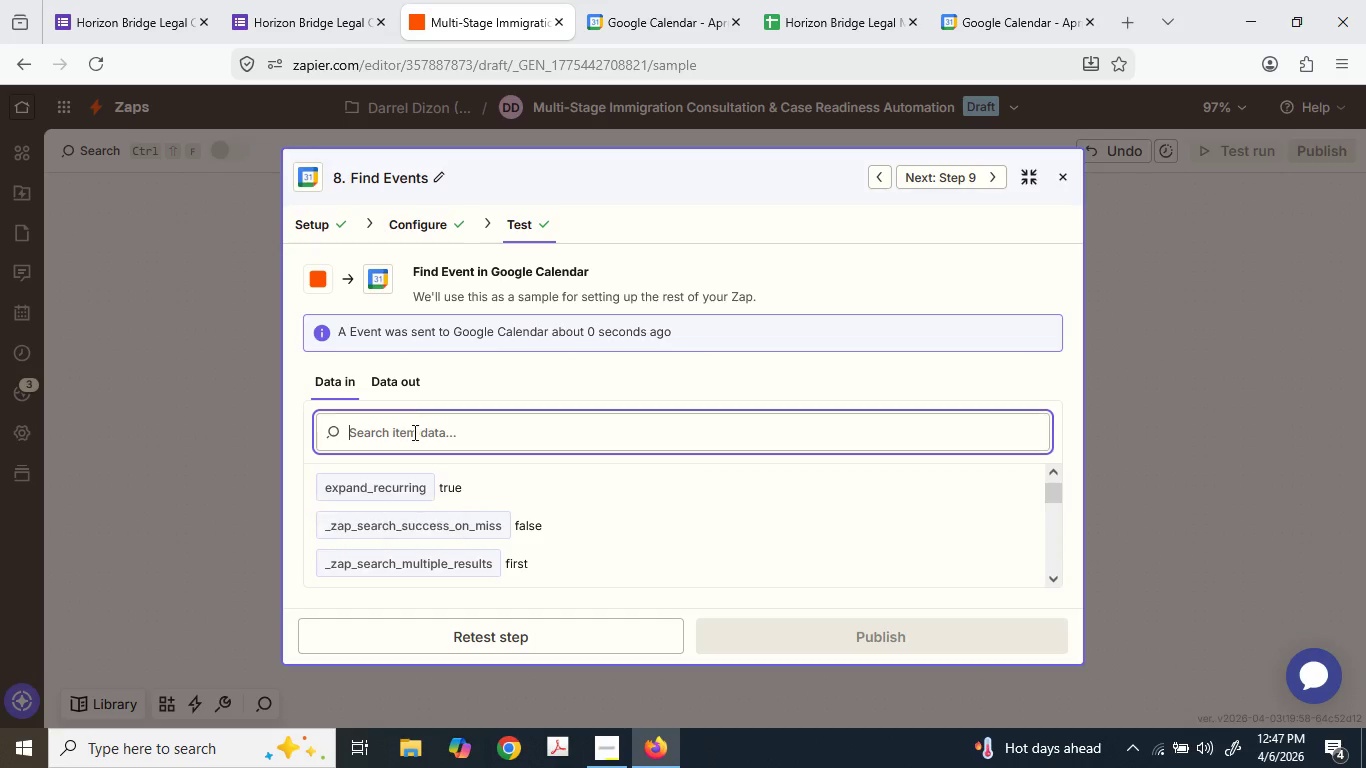 
left_click([398, 375])
 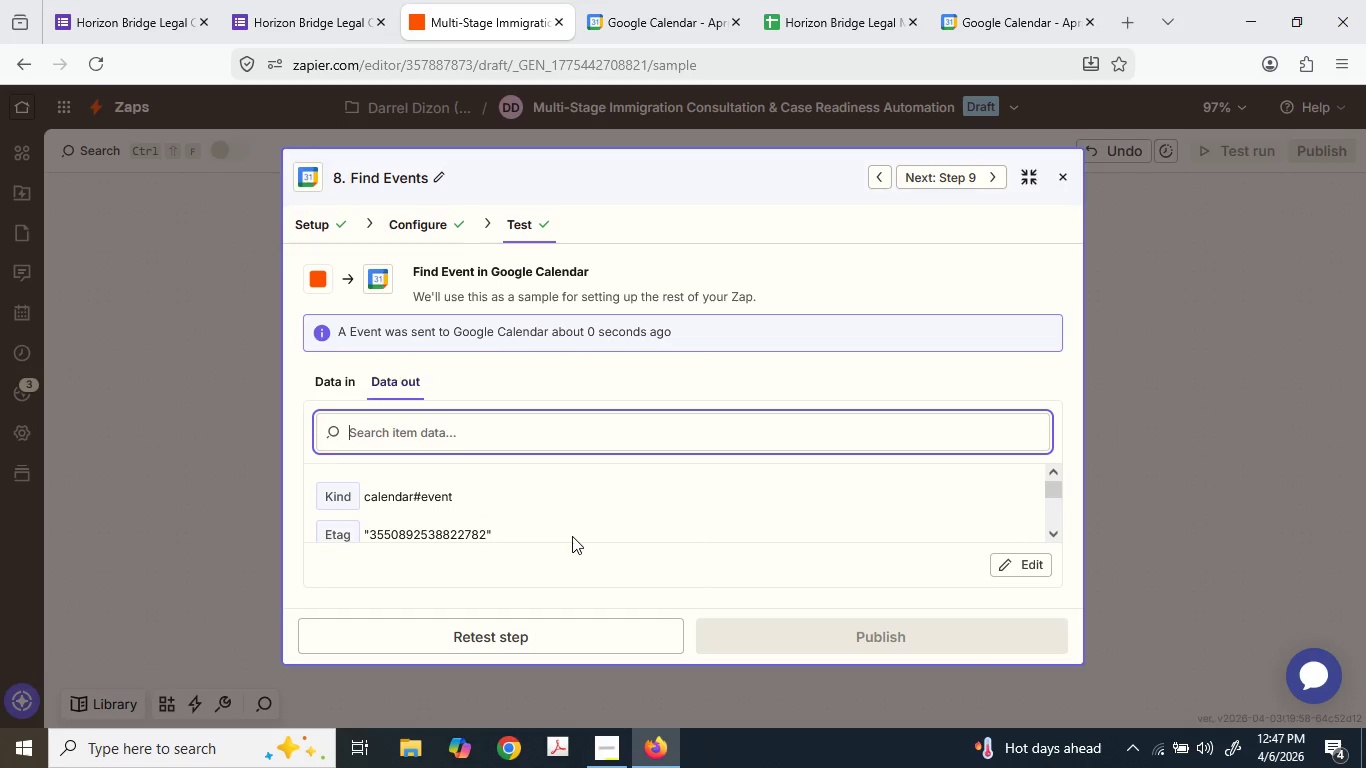 
scroll: coordinate [567, 532], scroll_direction: down, amount: 2.0
 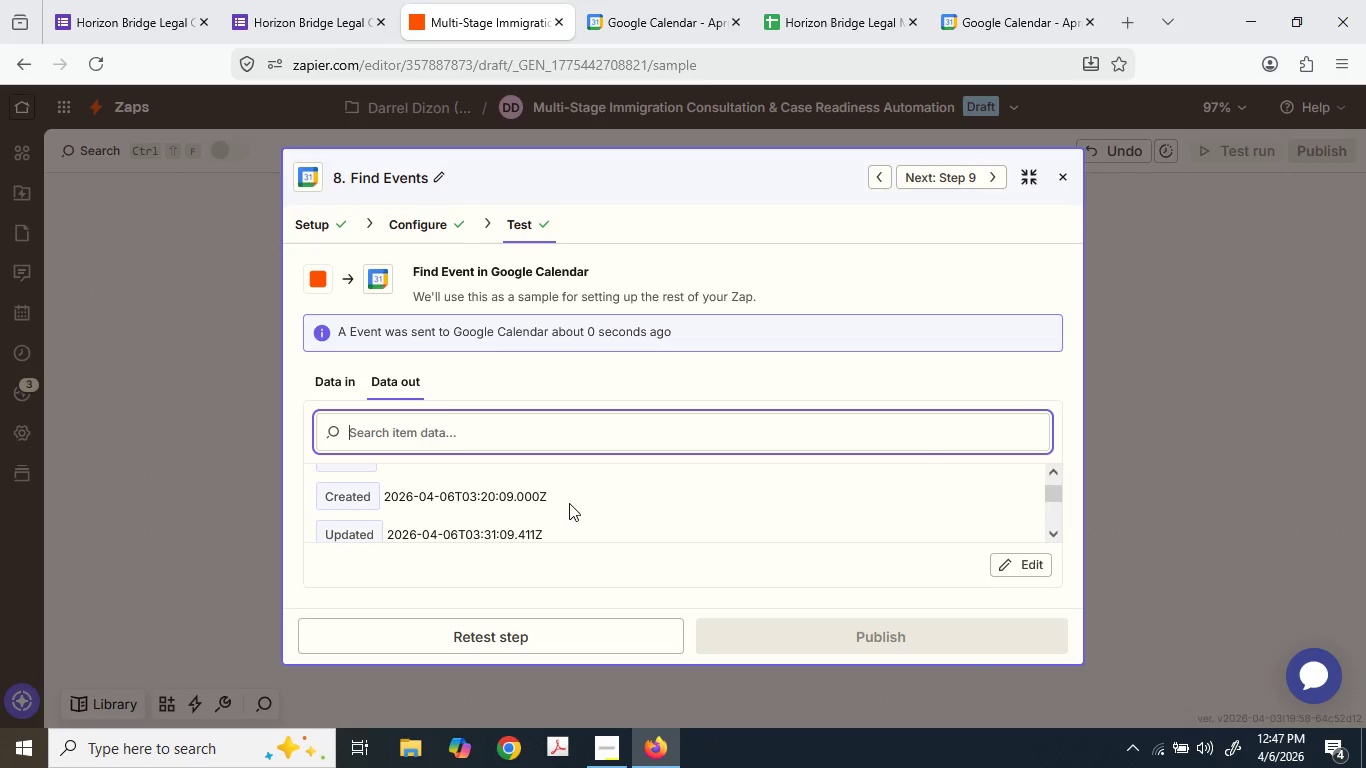 
wait(6.12)
 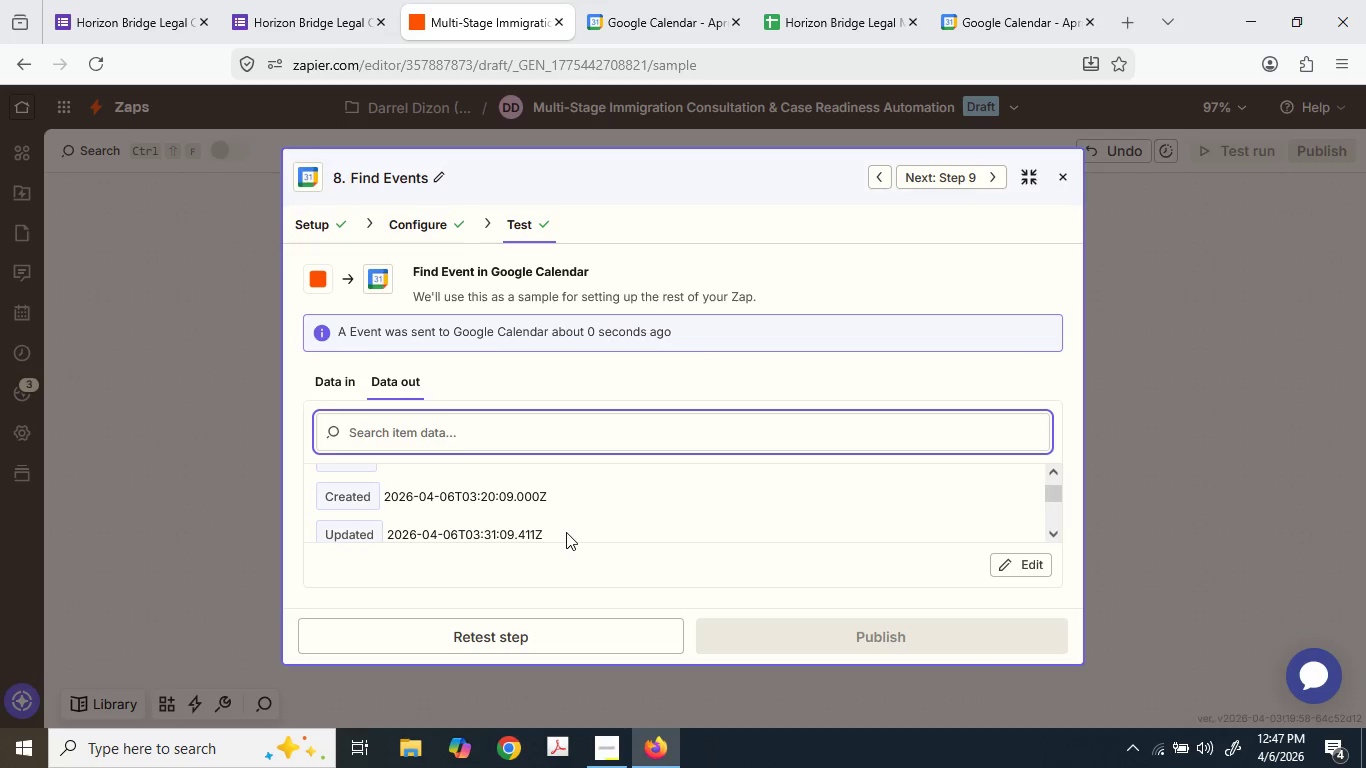 
scroll: coordinate [569, 503], scroll_direction: down, amount: 1.0
 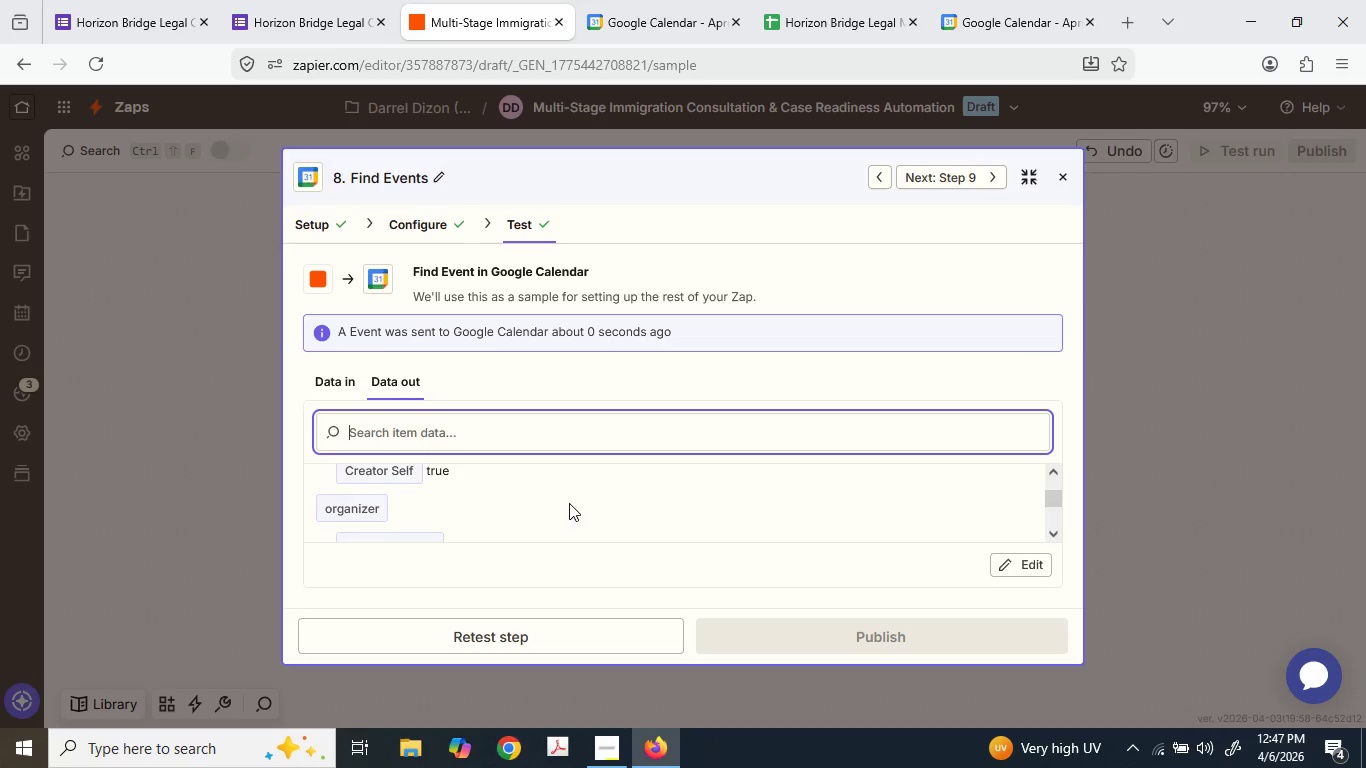 
scroll: coordinate [569, 503], scroll_direction: up, amount: 1.0
 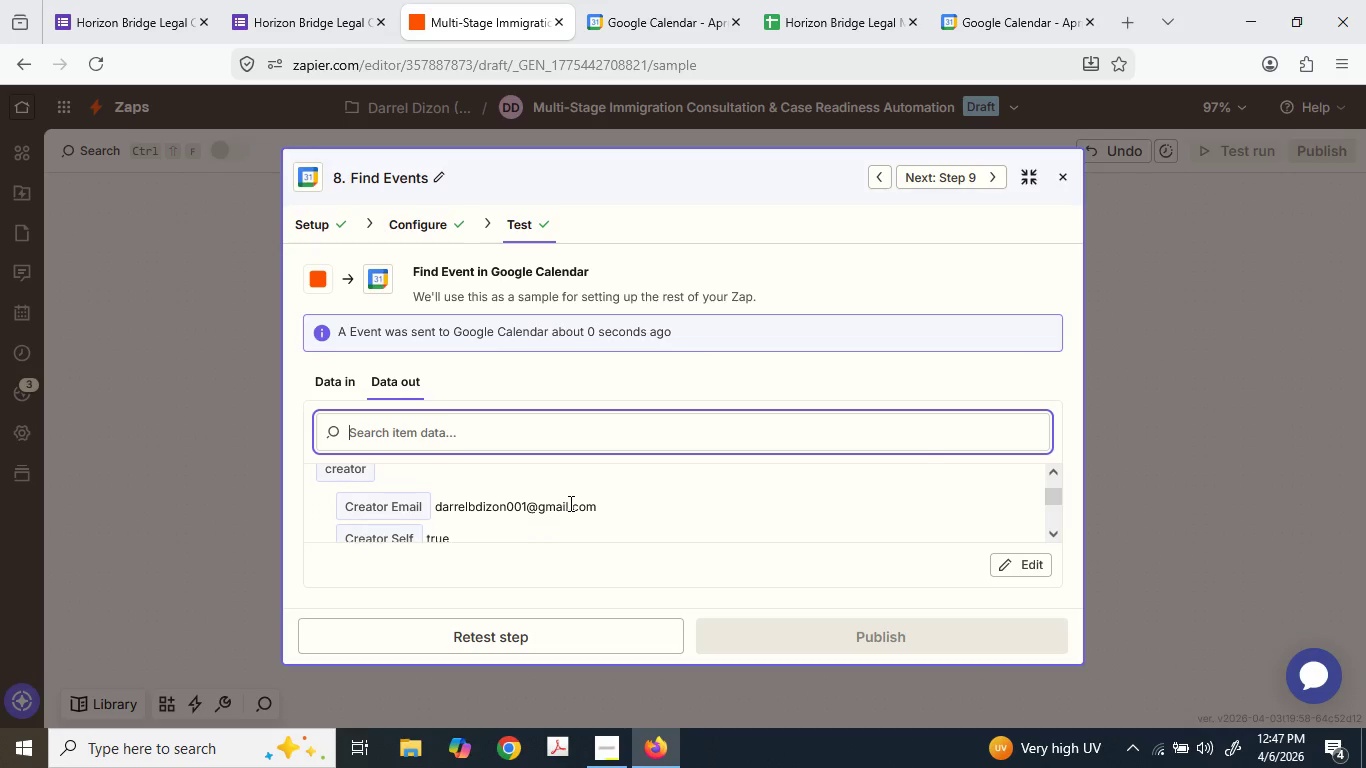 
scroll: coordinate [569, 503], scroll_direction: down, amount: 3.0
 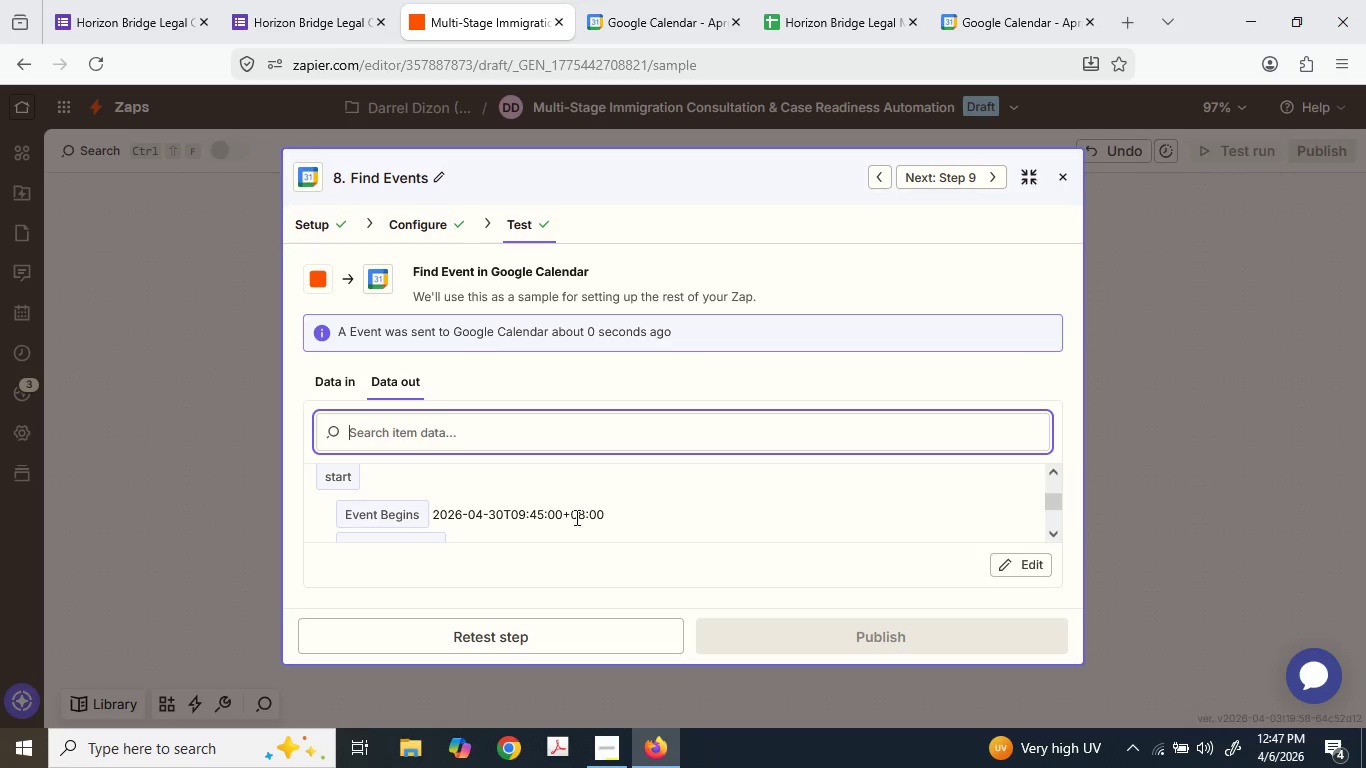 
double_click([575, 516])
 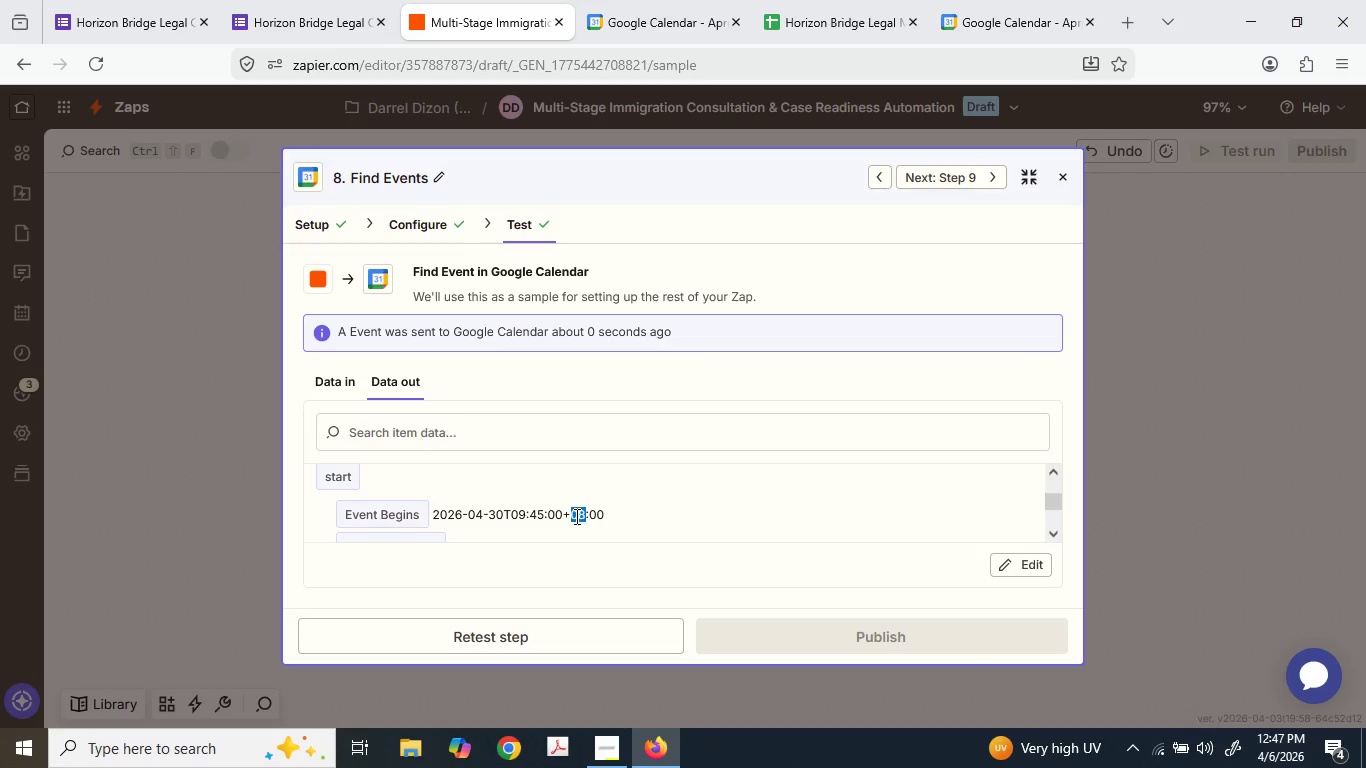 
triple_click([575, 516])
 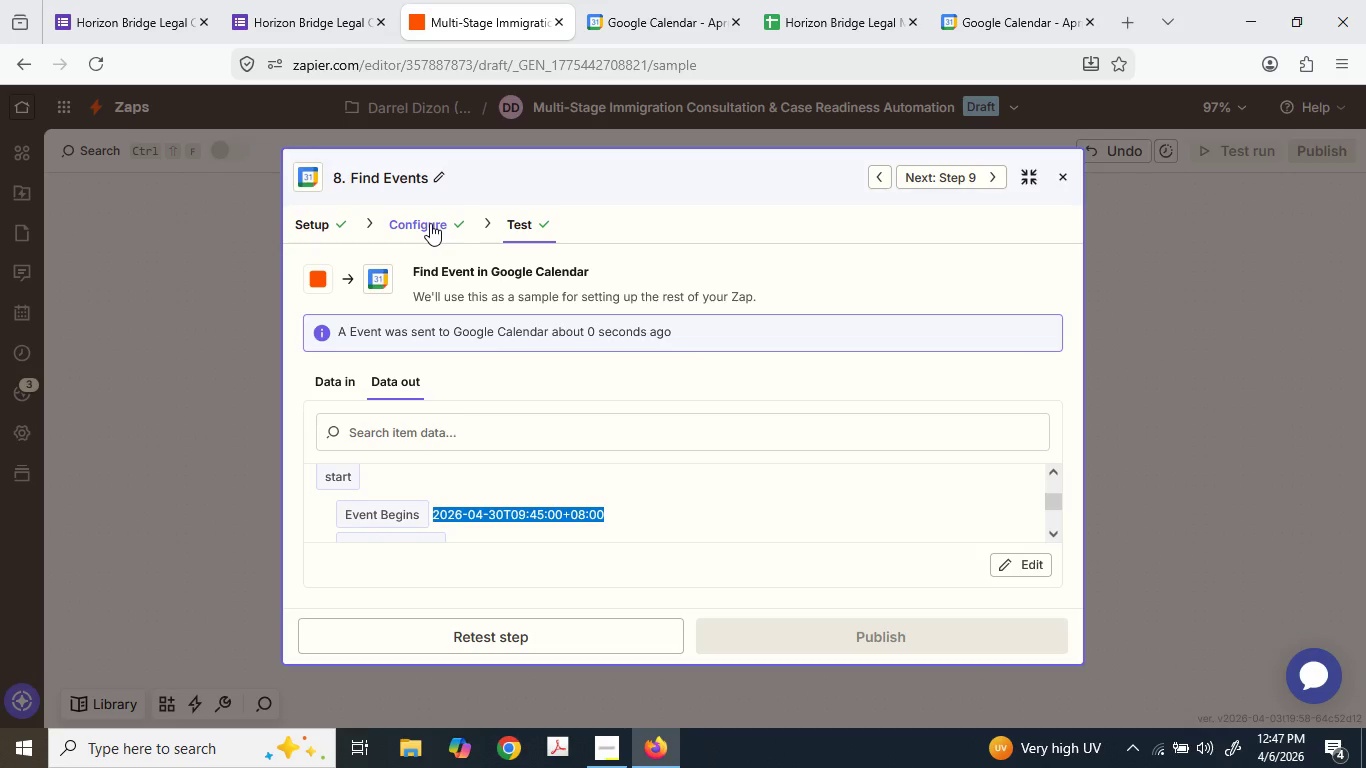 
left_click([430, 223])
 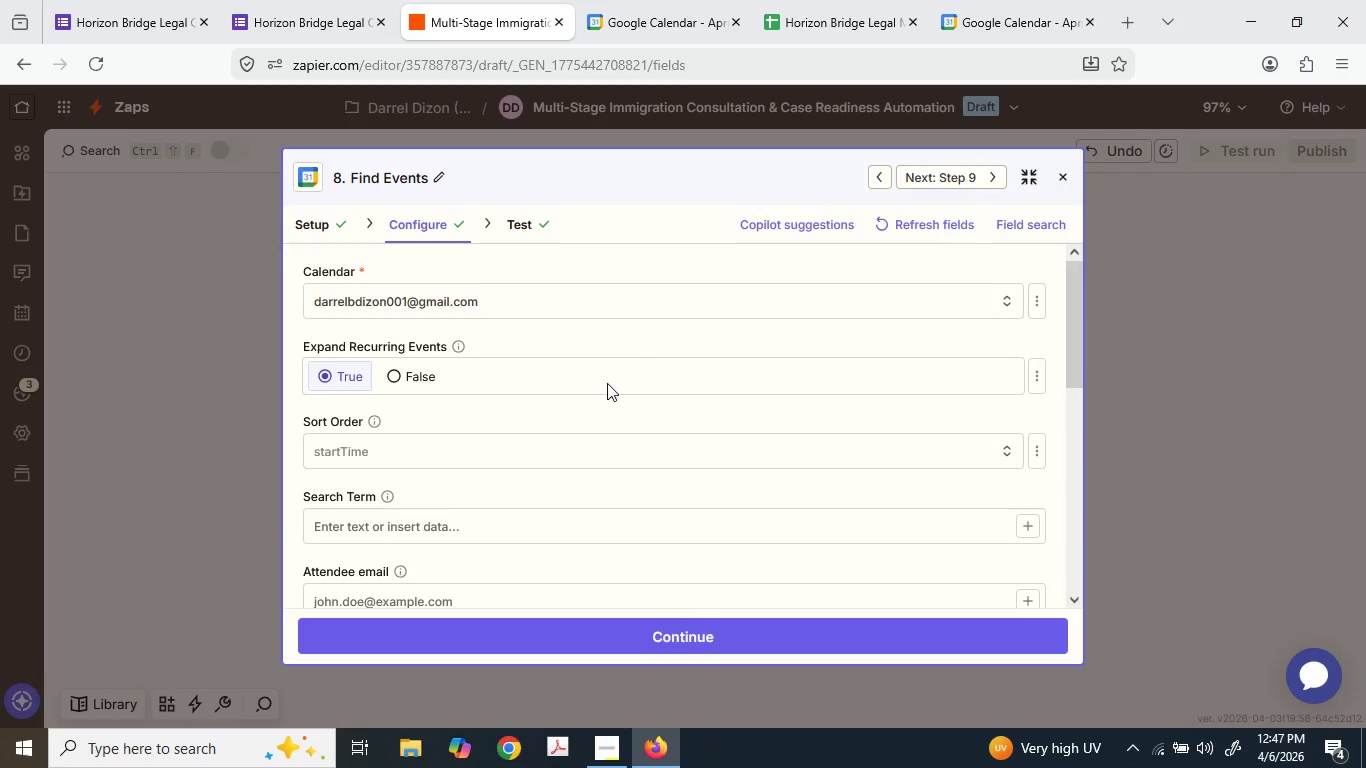 
scroll: coordinate [609, 386], scroll_direction: down, amount: 4.0
 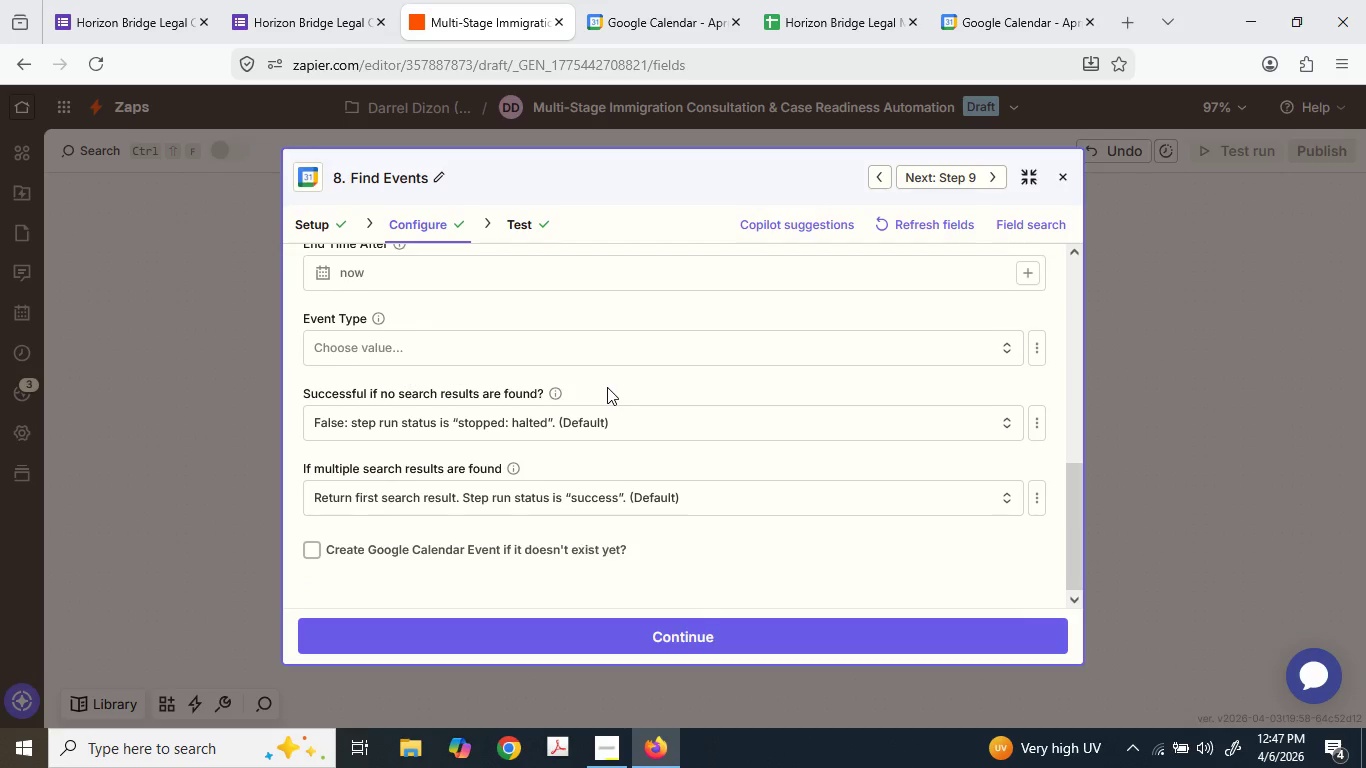 
scroll: coordinate [607, 387], scroll_direction: up, amount: 2.0
 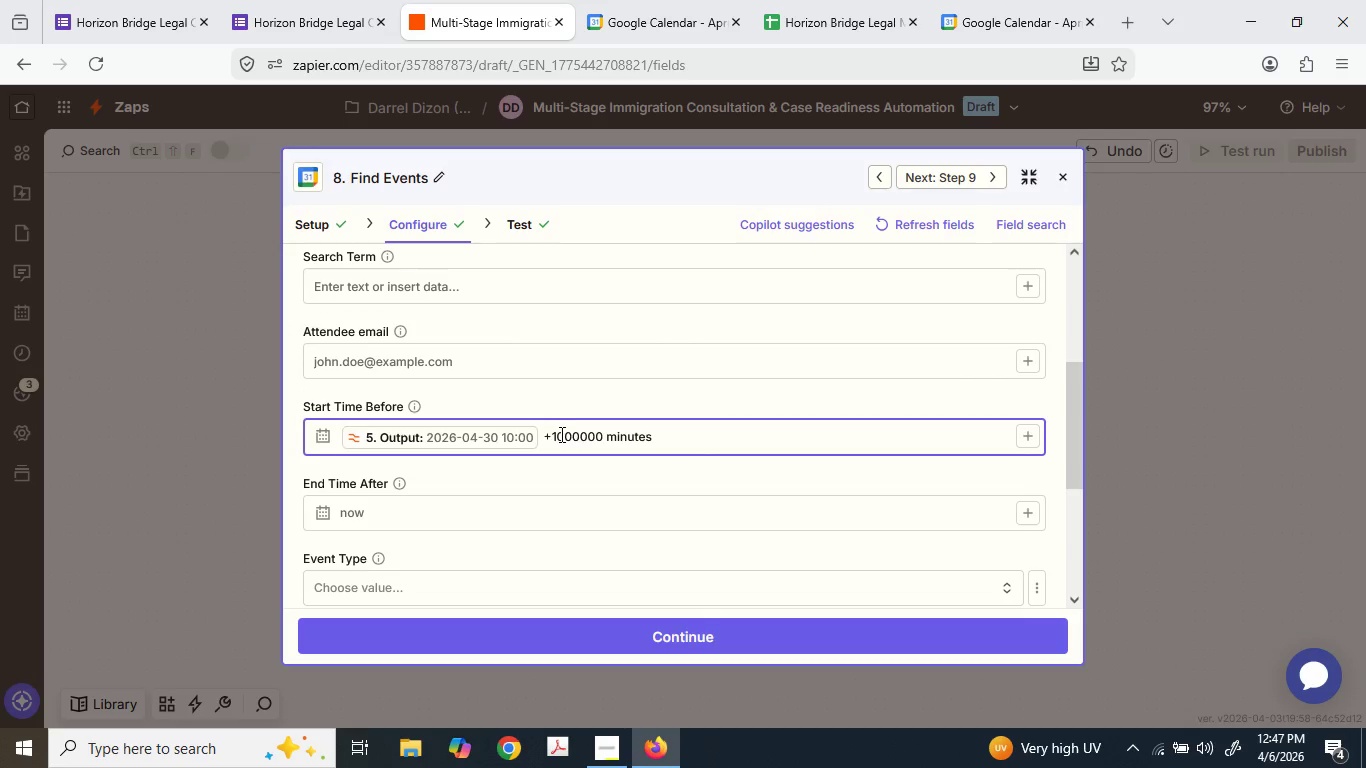 
left_click([546, 434])
 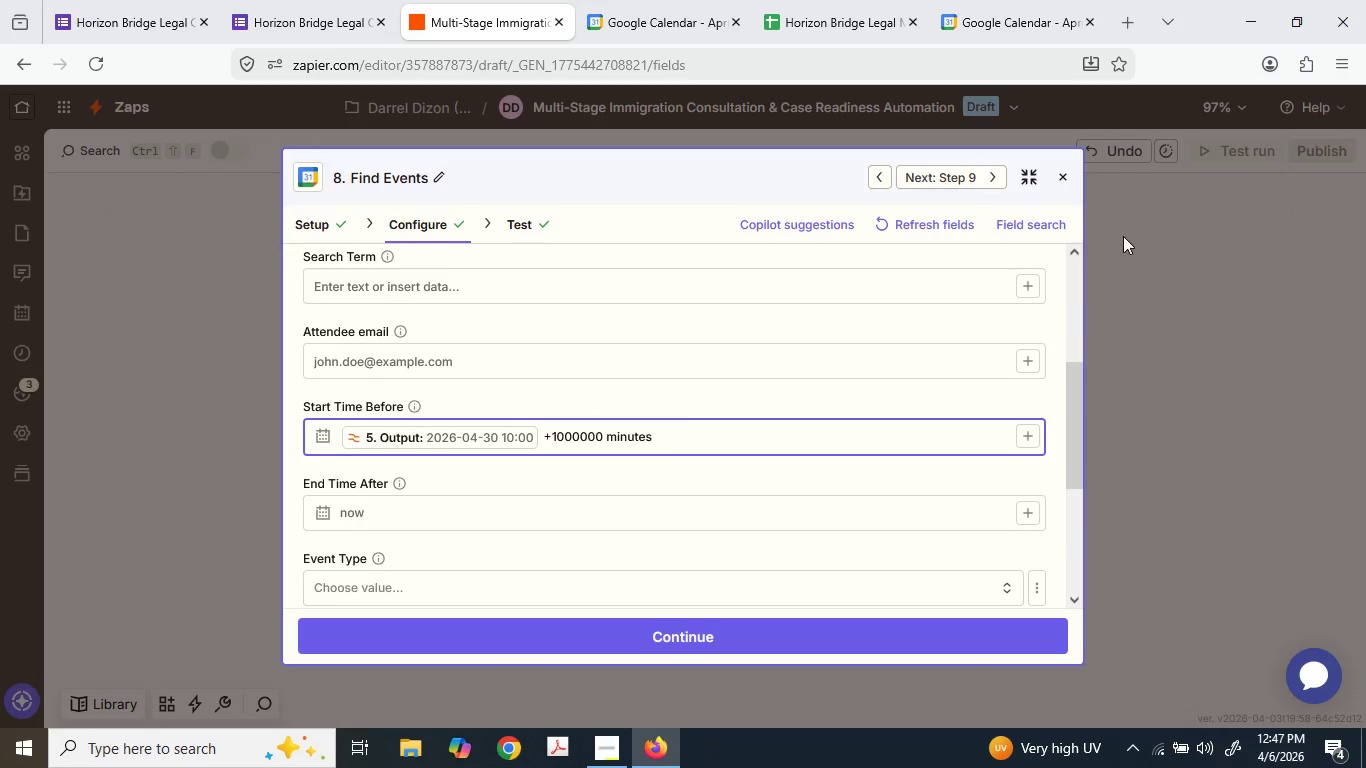 
left_click([1123, 237])
 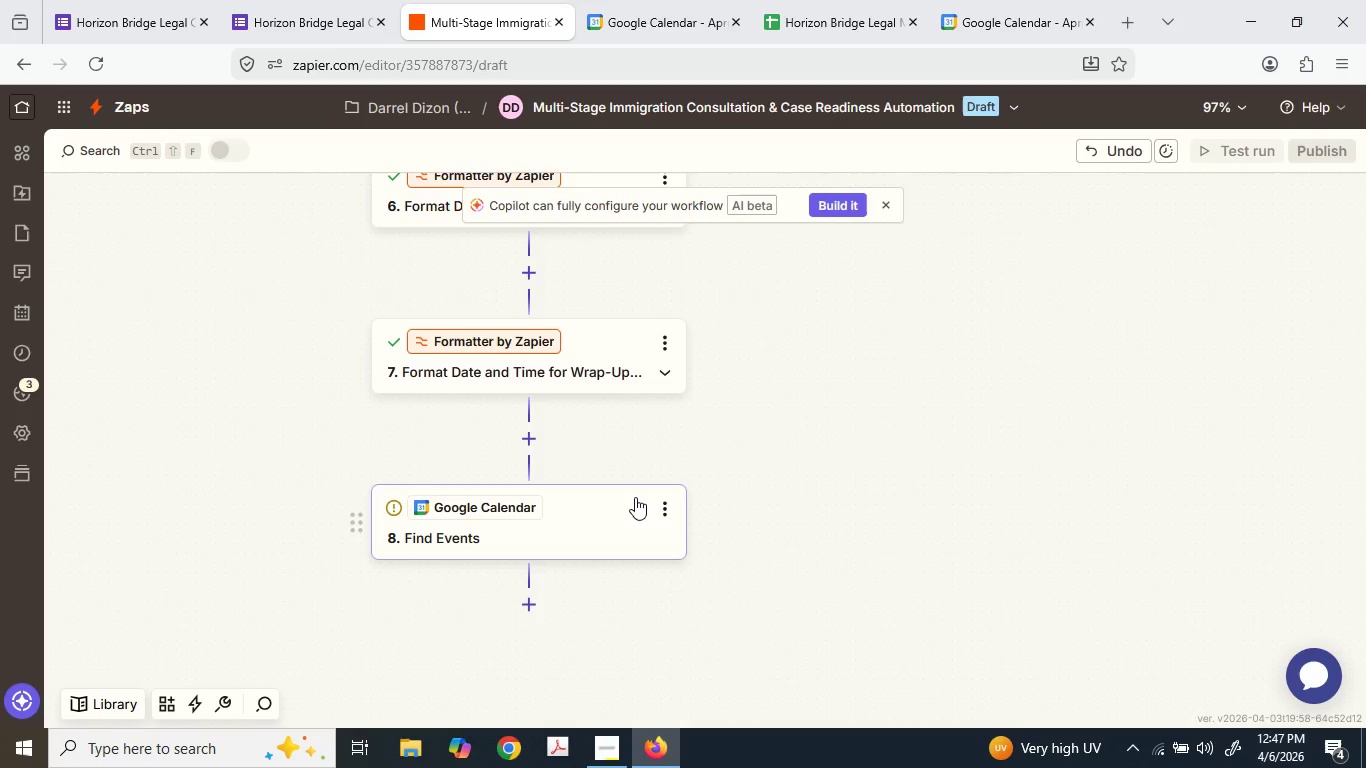 
scroll: coordinate [634, 493], scroll_direction: up, amount: 6.0
 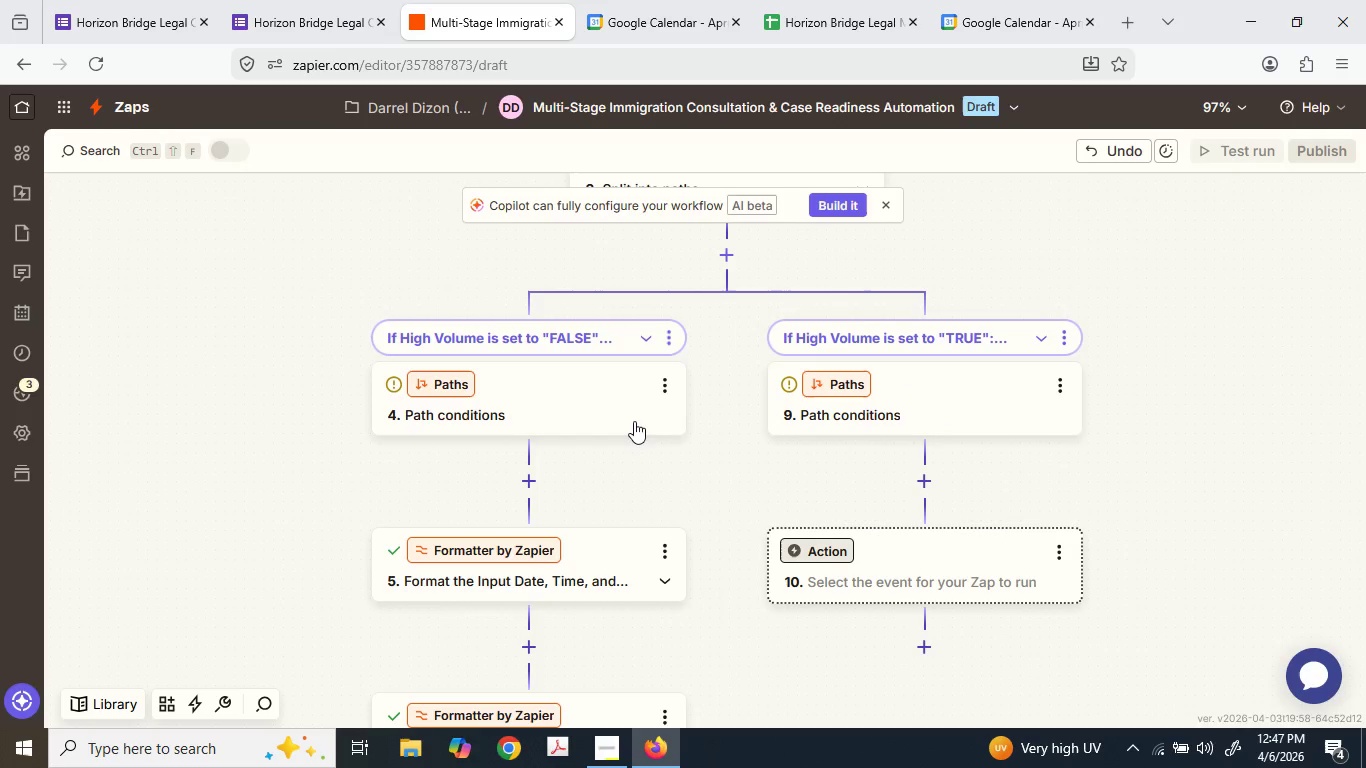 
scroll: coordinate [635, 468], scroll_direction: down, amount: 6.0
 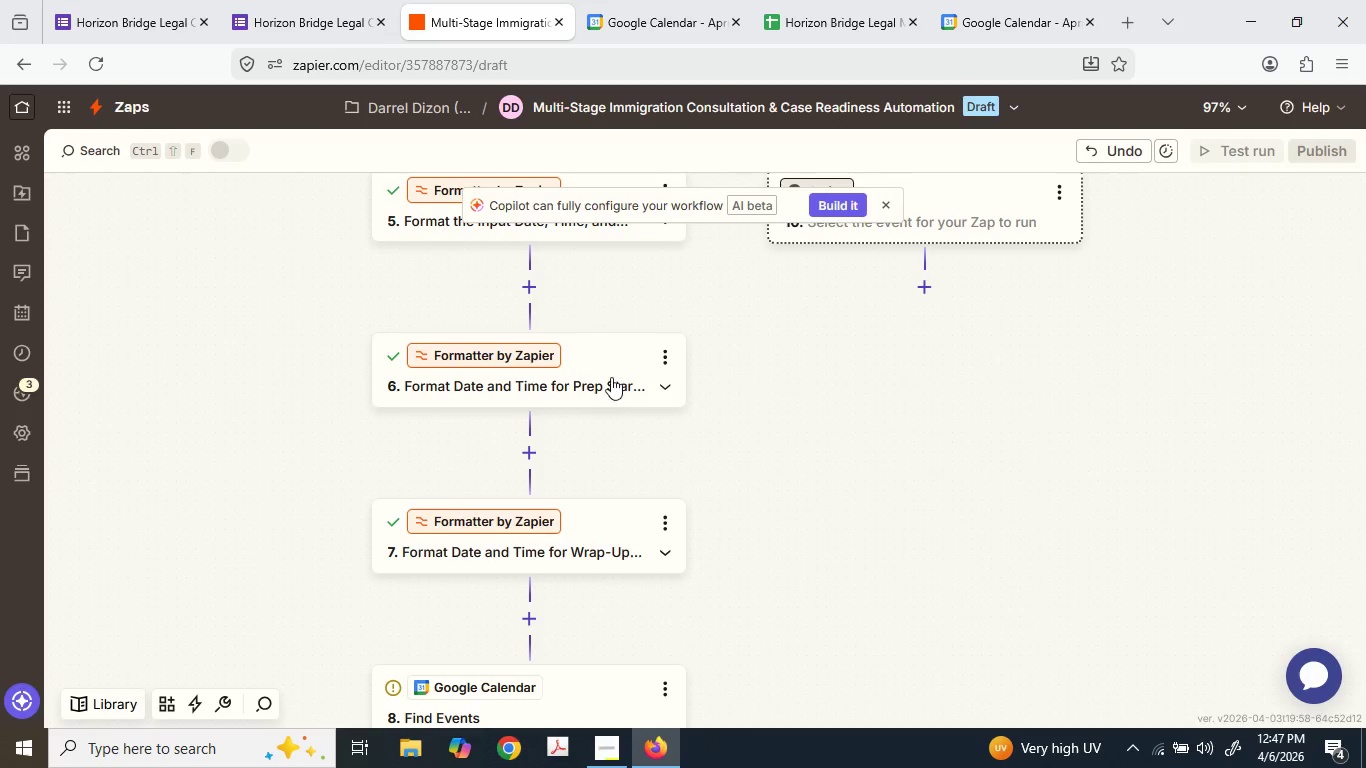 
left_click([611, 373])
 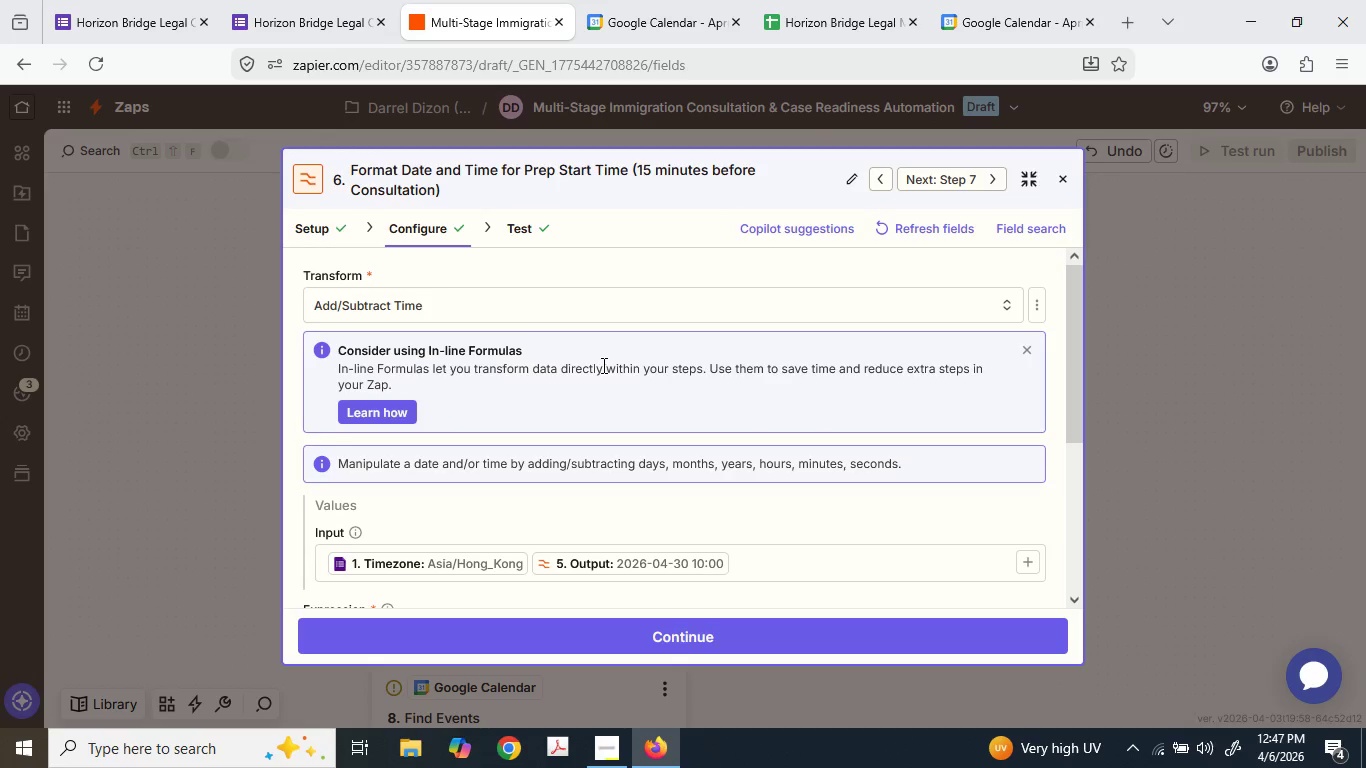 
scroll: coordinate [613, 446], scroll_direction: down, amount: 2.0
 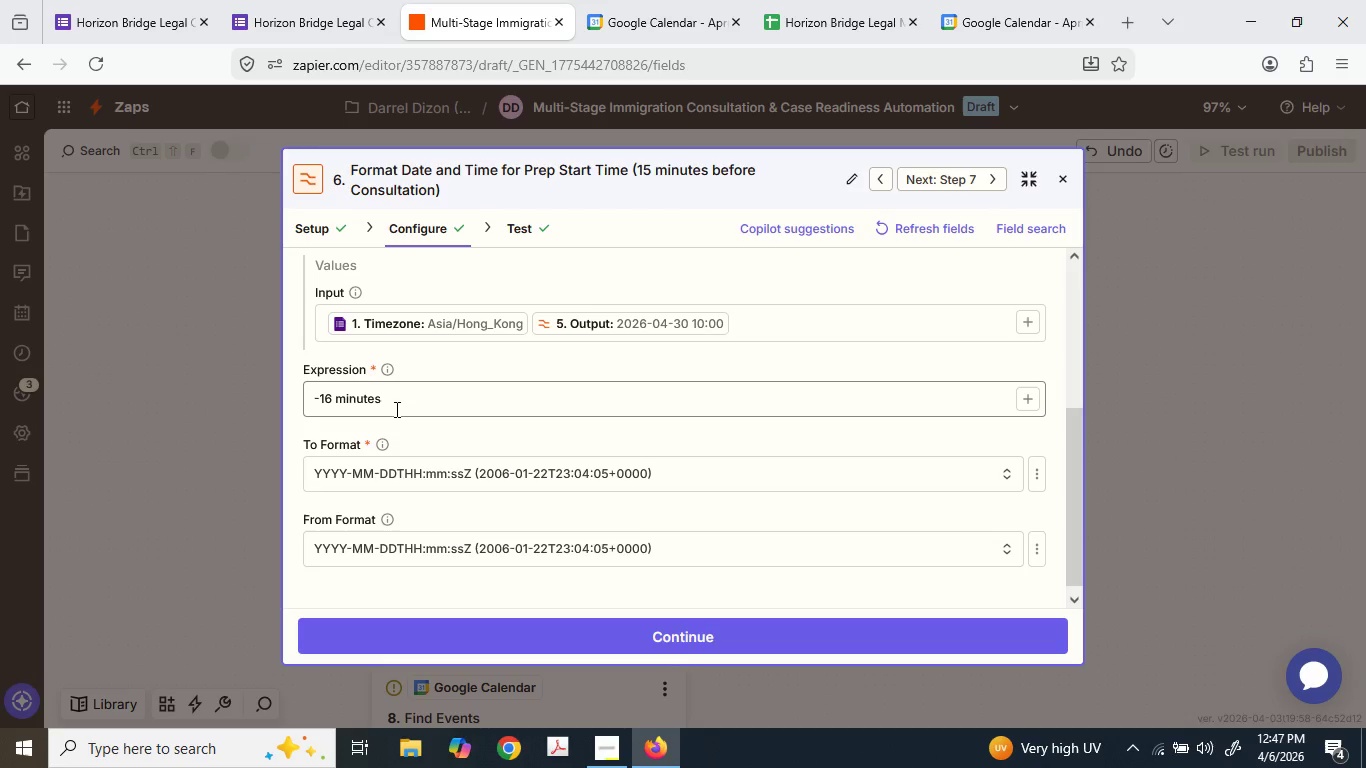 
wait(8.19)
 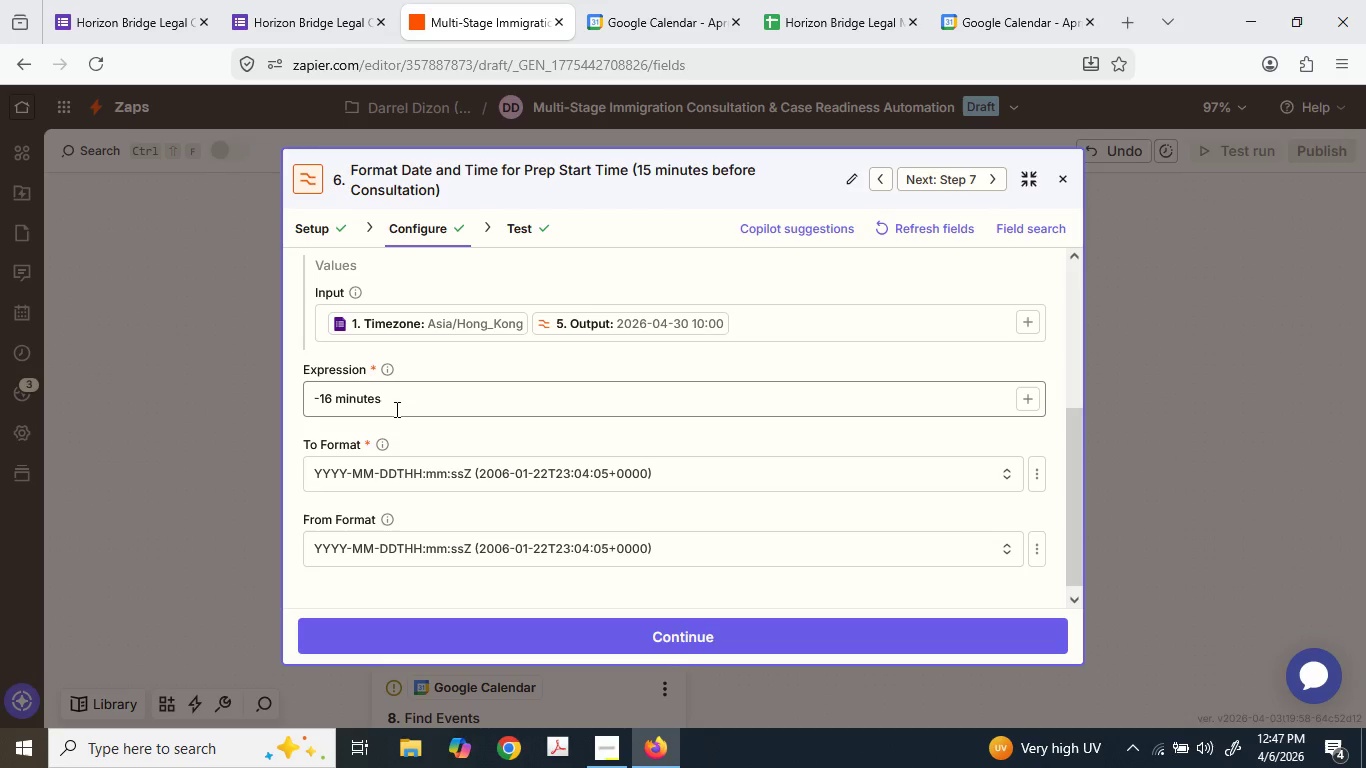 
left_click([536, 471])
 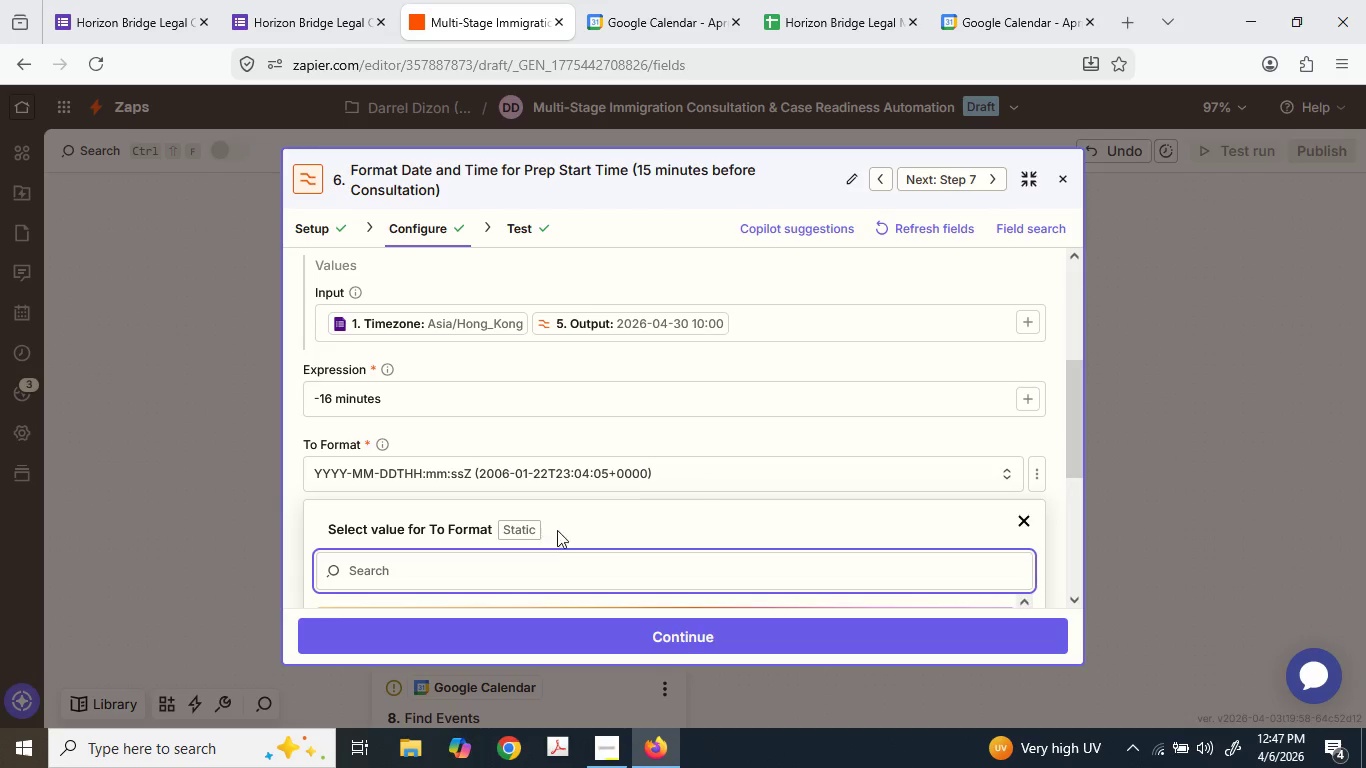 
scroll: coordinate [657, 436], scroll_direction: down, amount: 2.0
 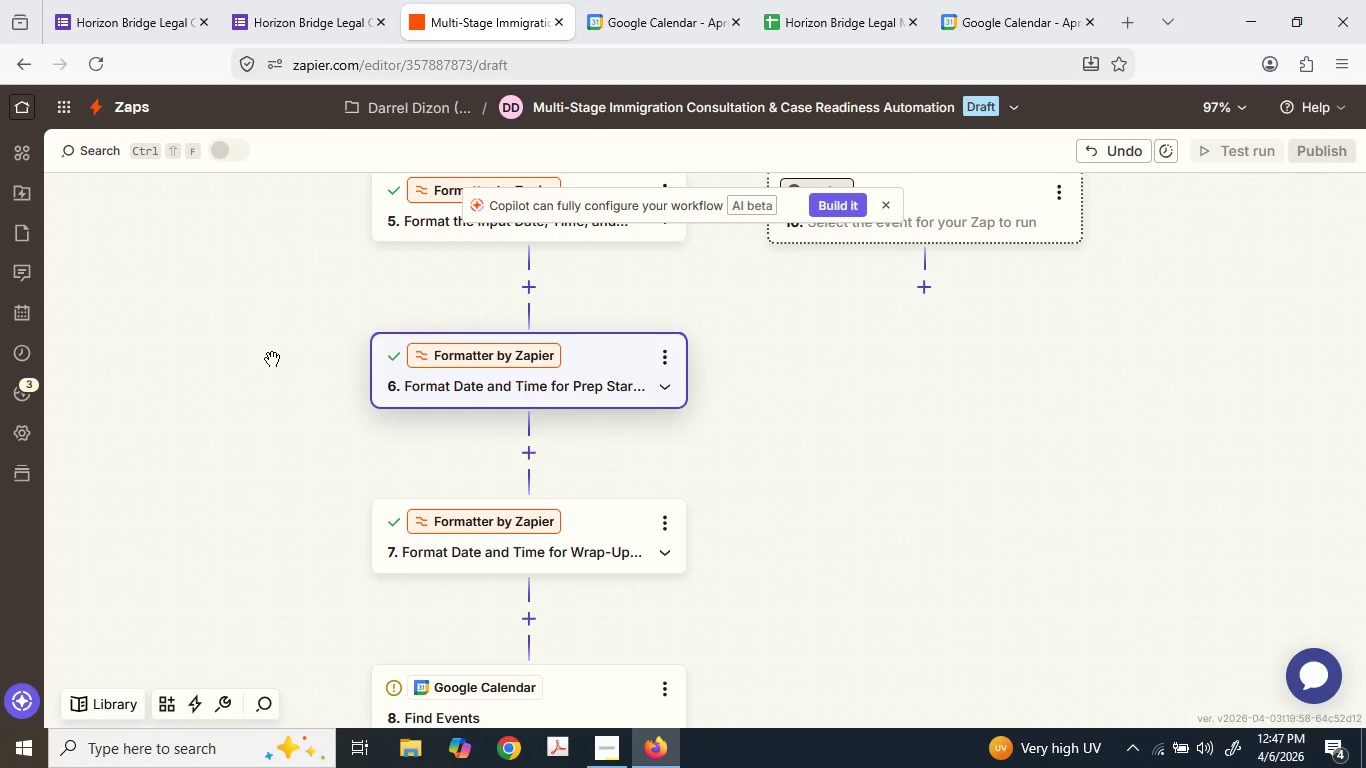 
scroll: coordinate [535, 300], scroll_direction: up, amount: 1.0
 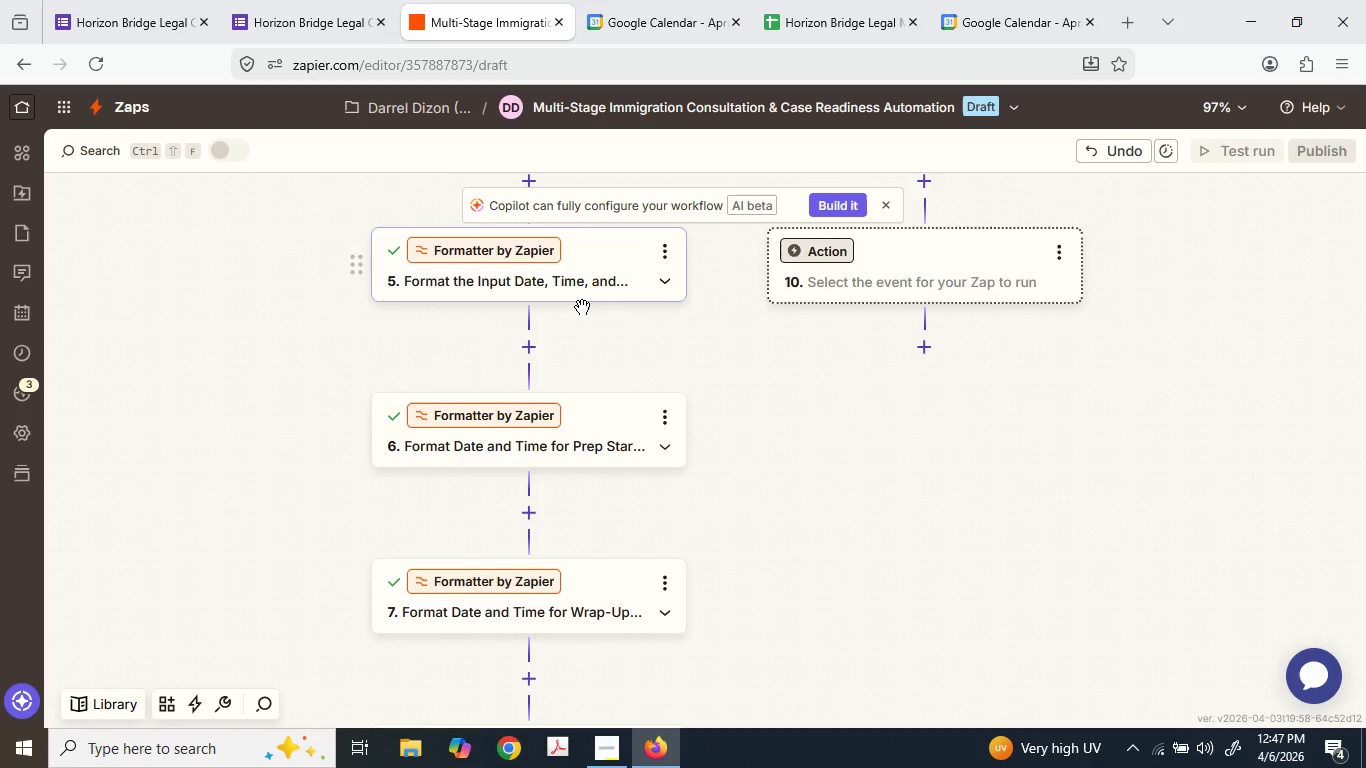 
left_click([606, 290])
 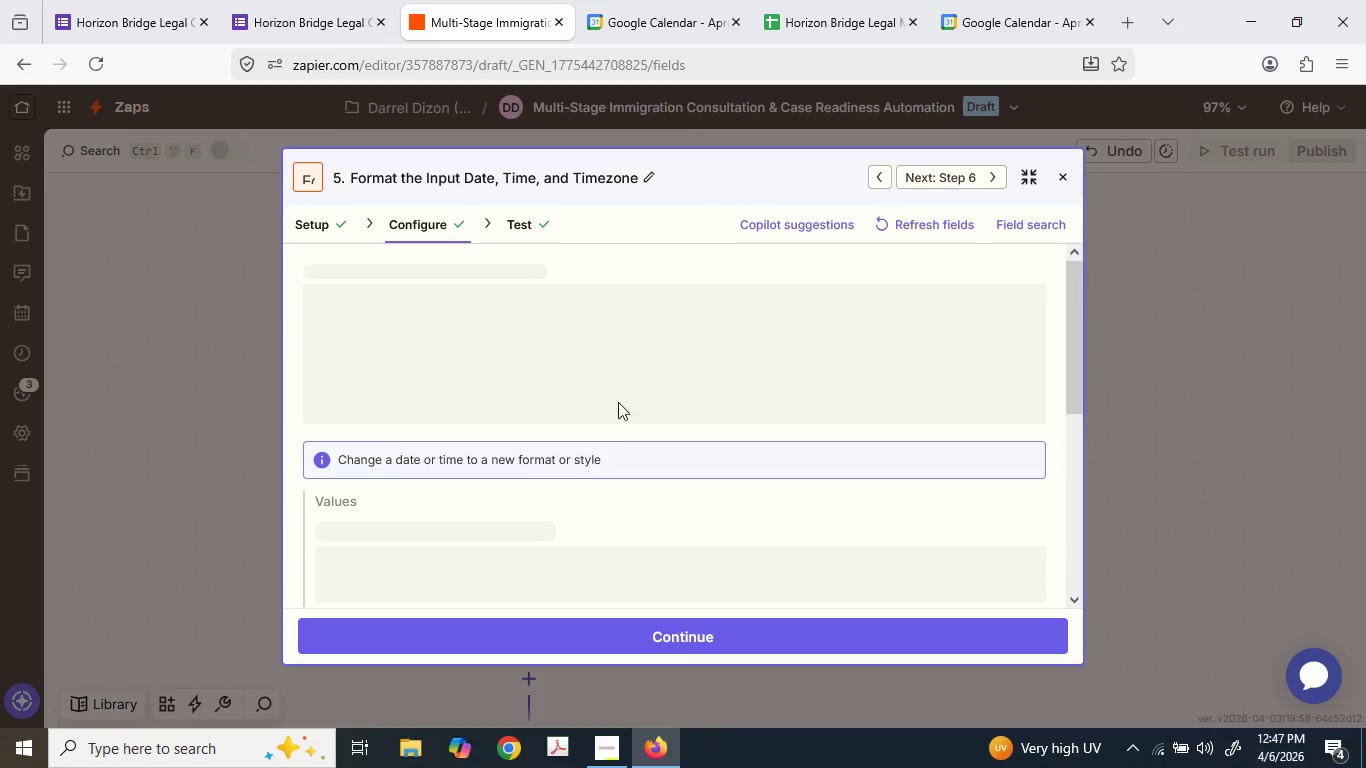 
scroll: coordinate [619, 448], scroll_direction: down, amount: 3.0
 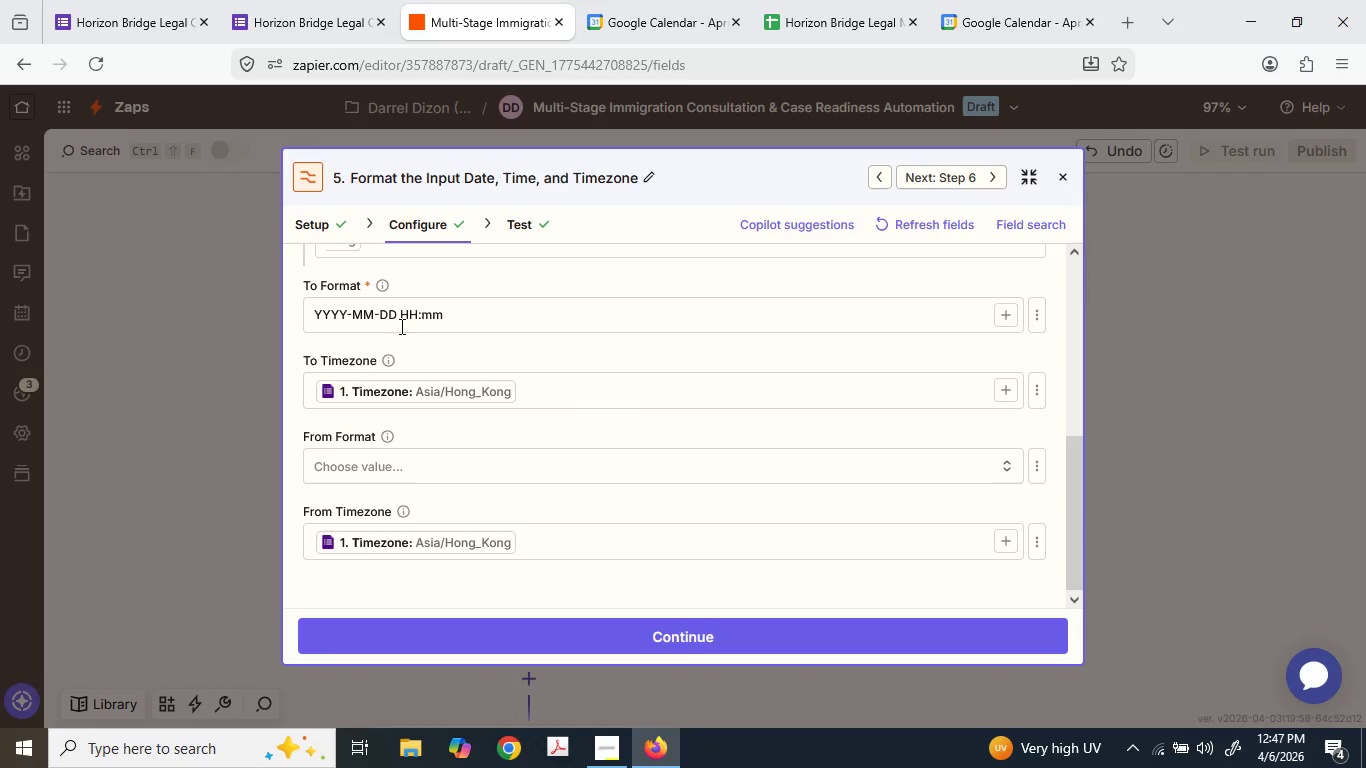 
double_click([394, 317])
 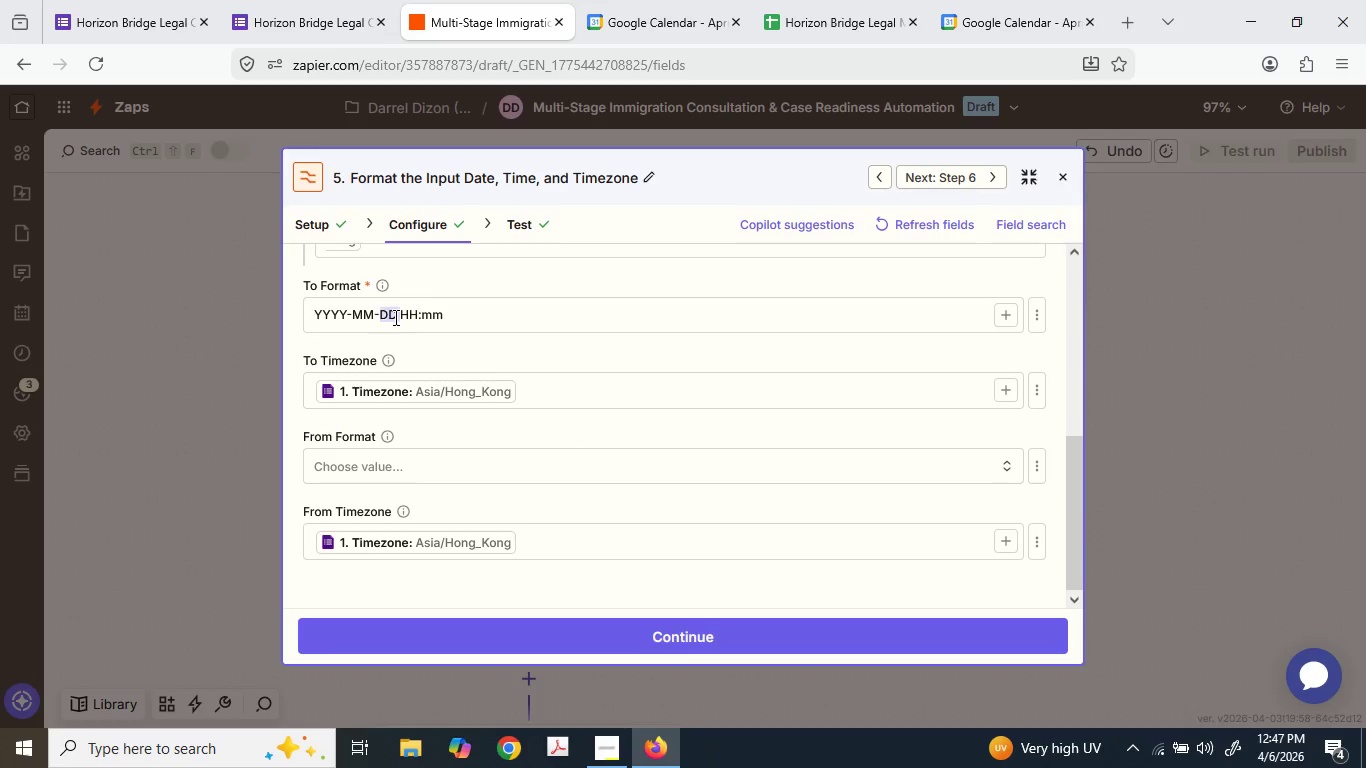 
triple_click([394, 317])
 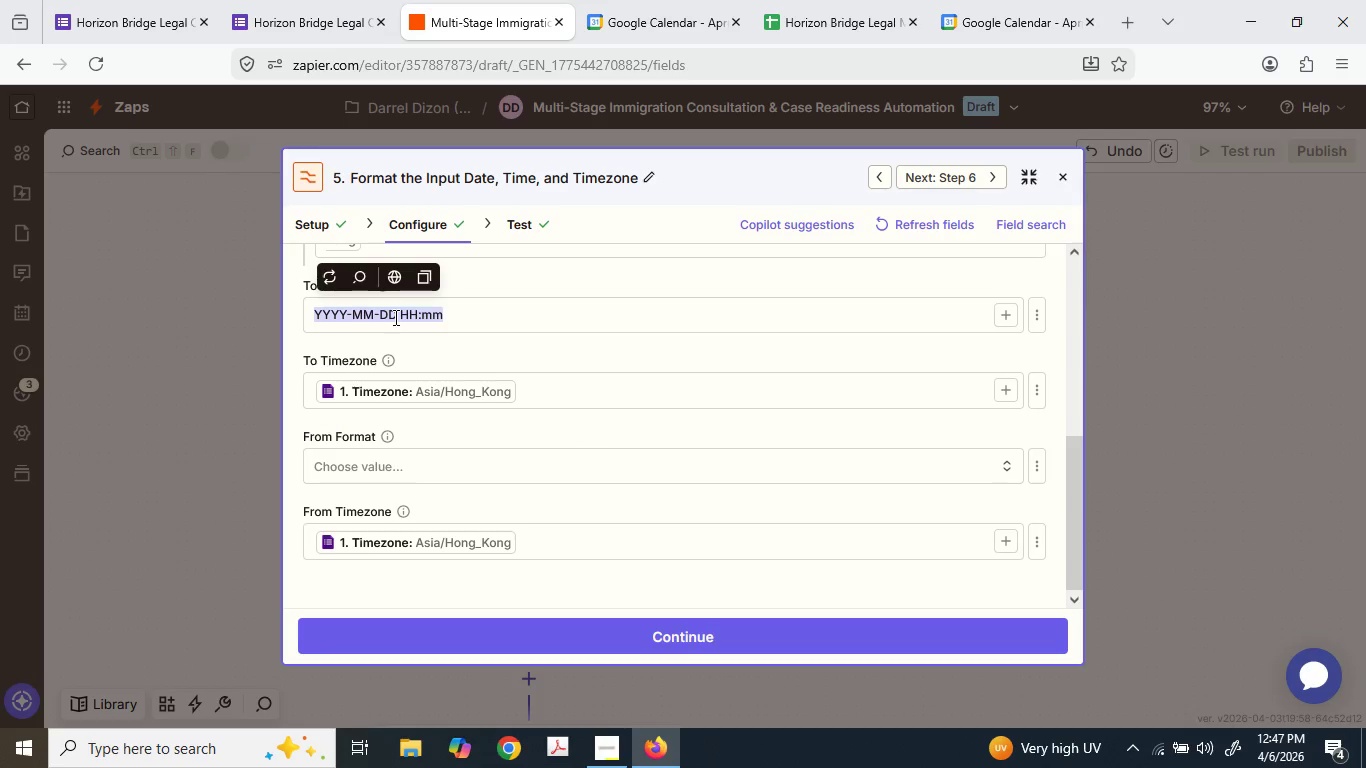 
key(Control+ControlLeft)
 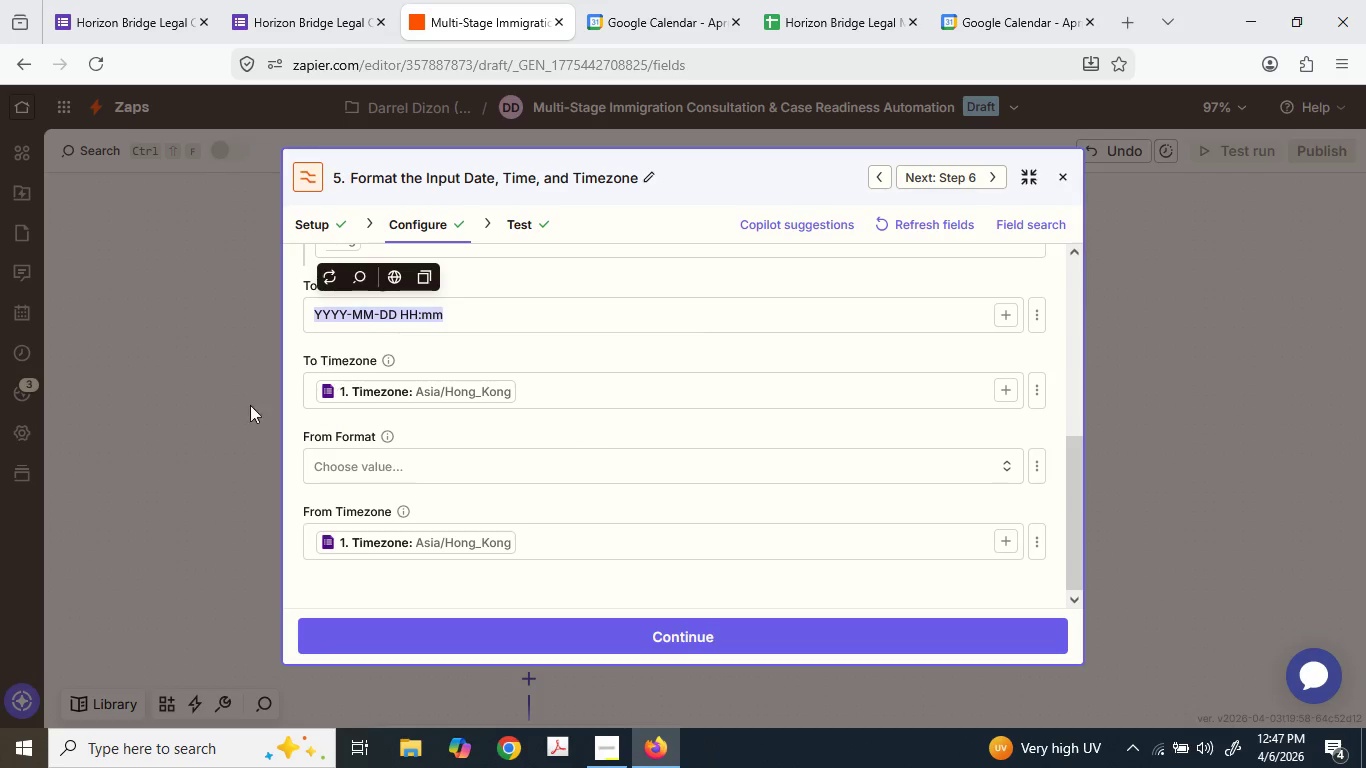 
key(Control+C)
 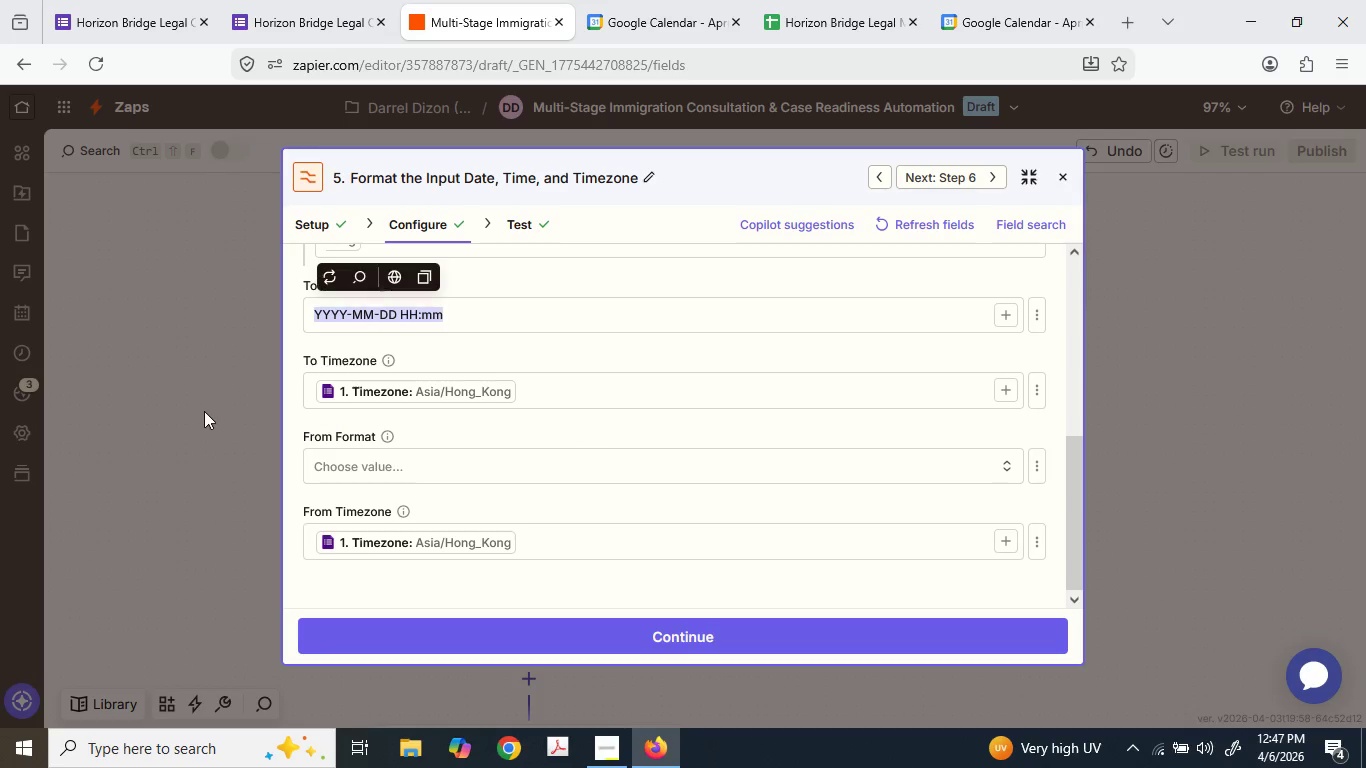 
left_click([204, 411])
 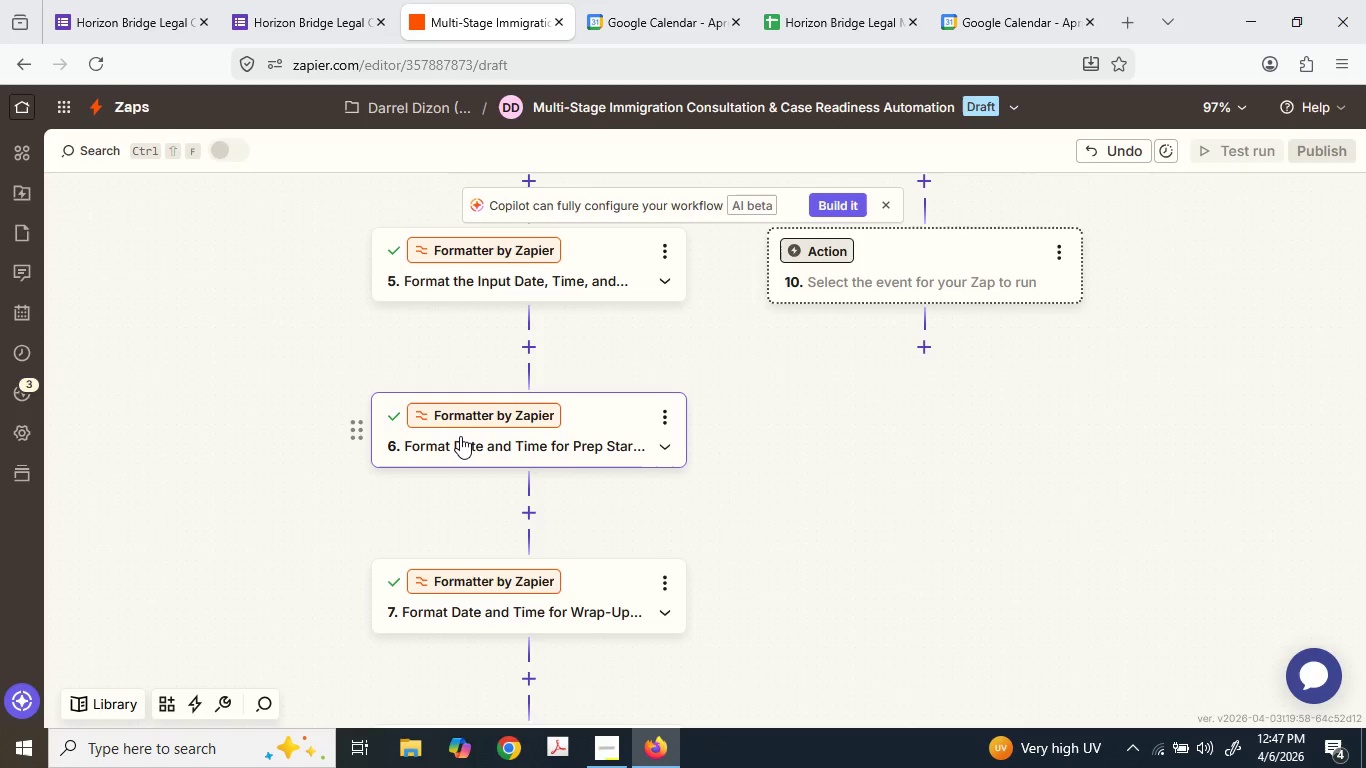 
left_click([460, 436])
 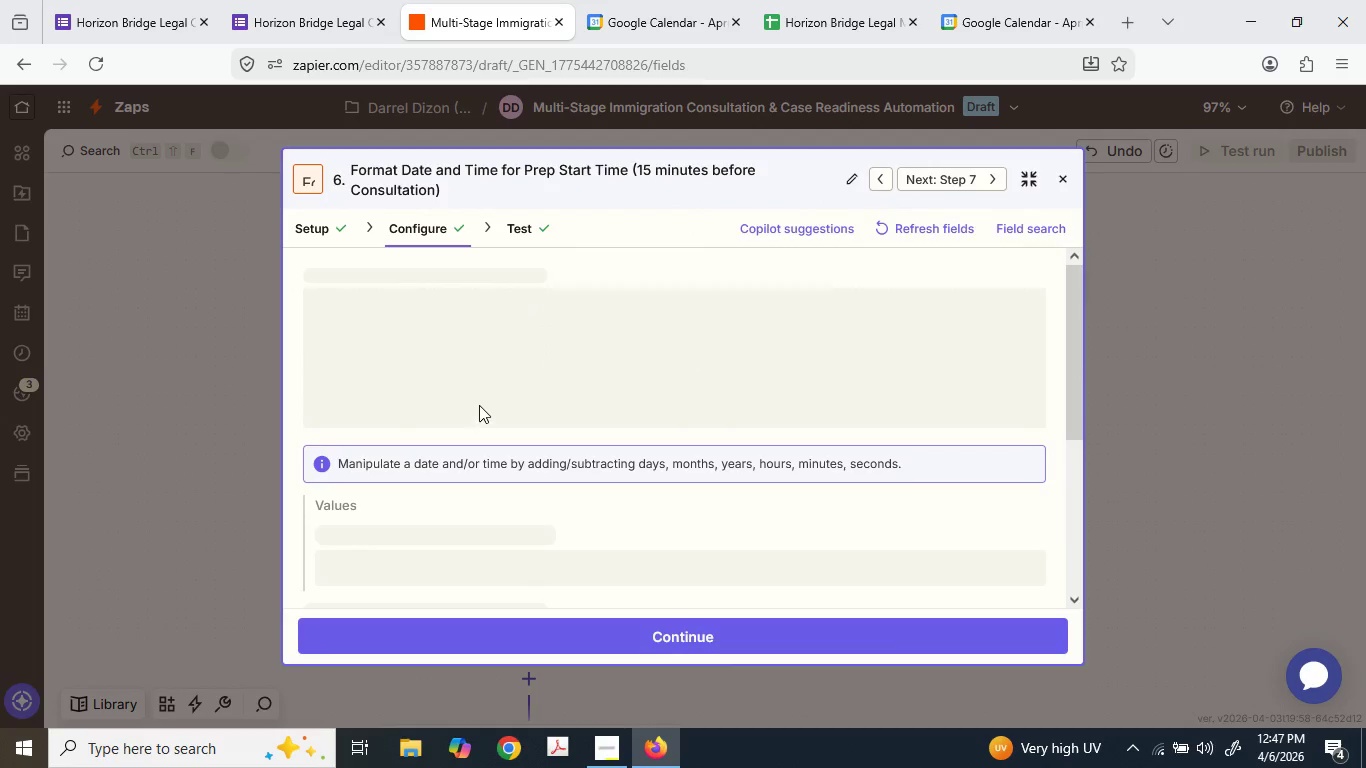 
scroll: coordinate [481, 397], scroll_direction: down, amount: 4.0
 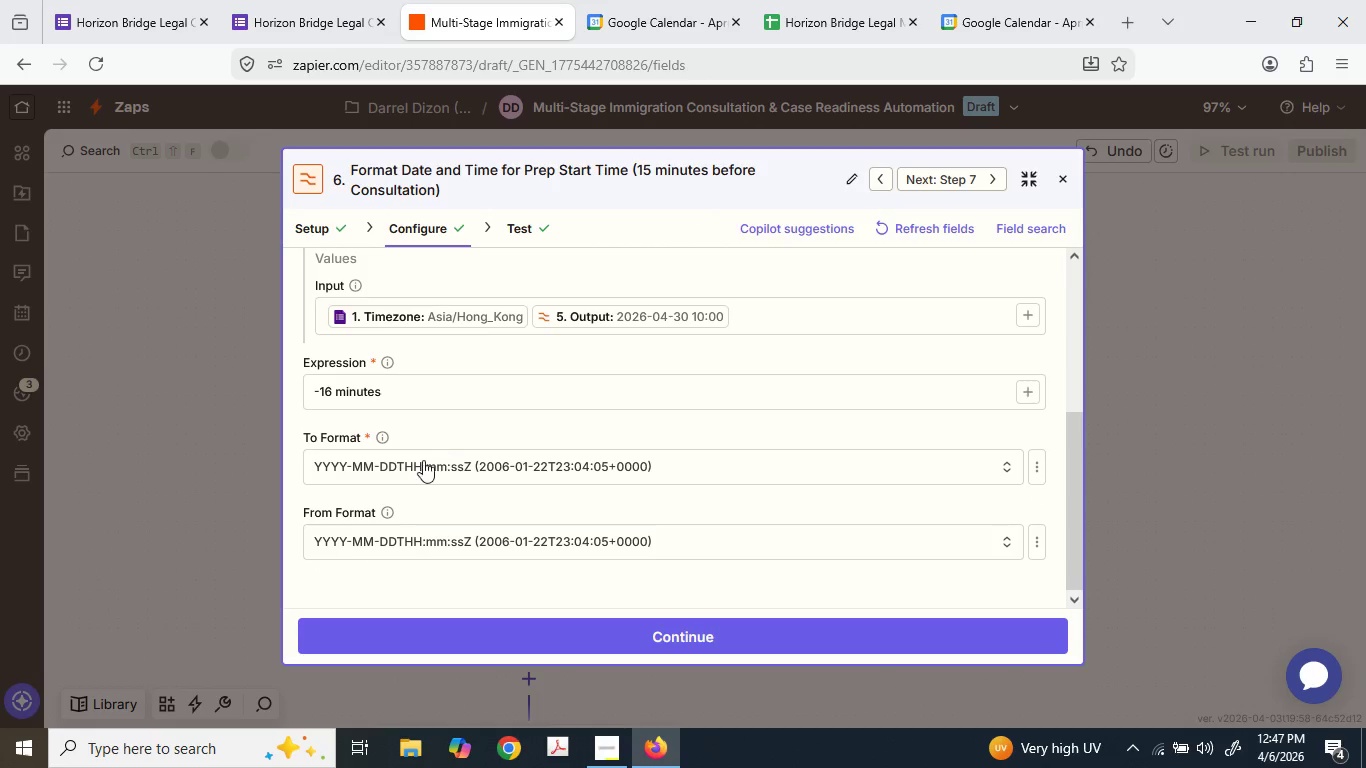 
left_click([422, 458])
 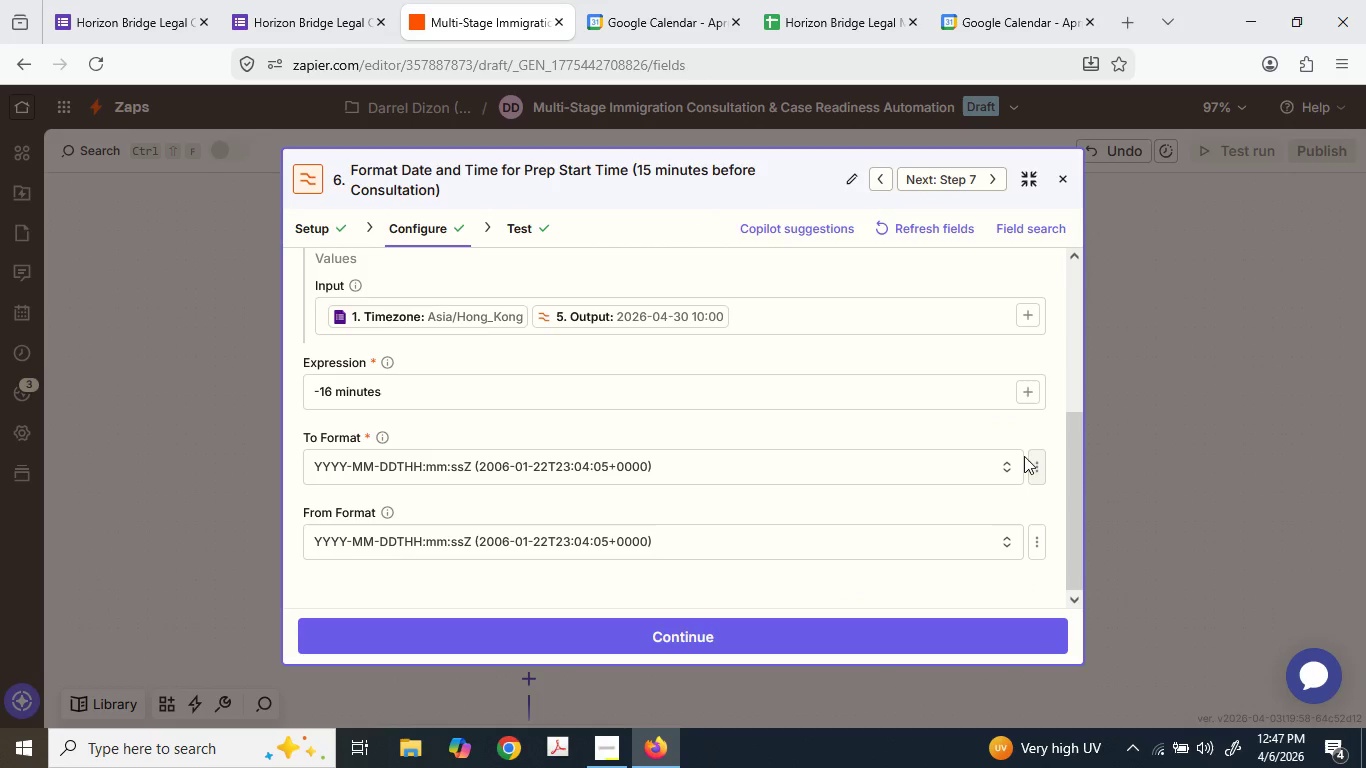 
left_click([1031, 457])
 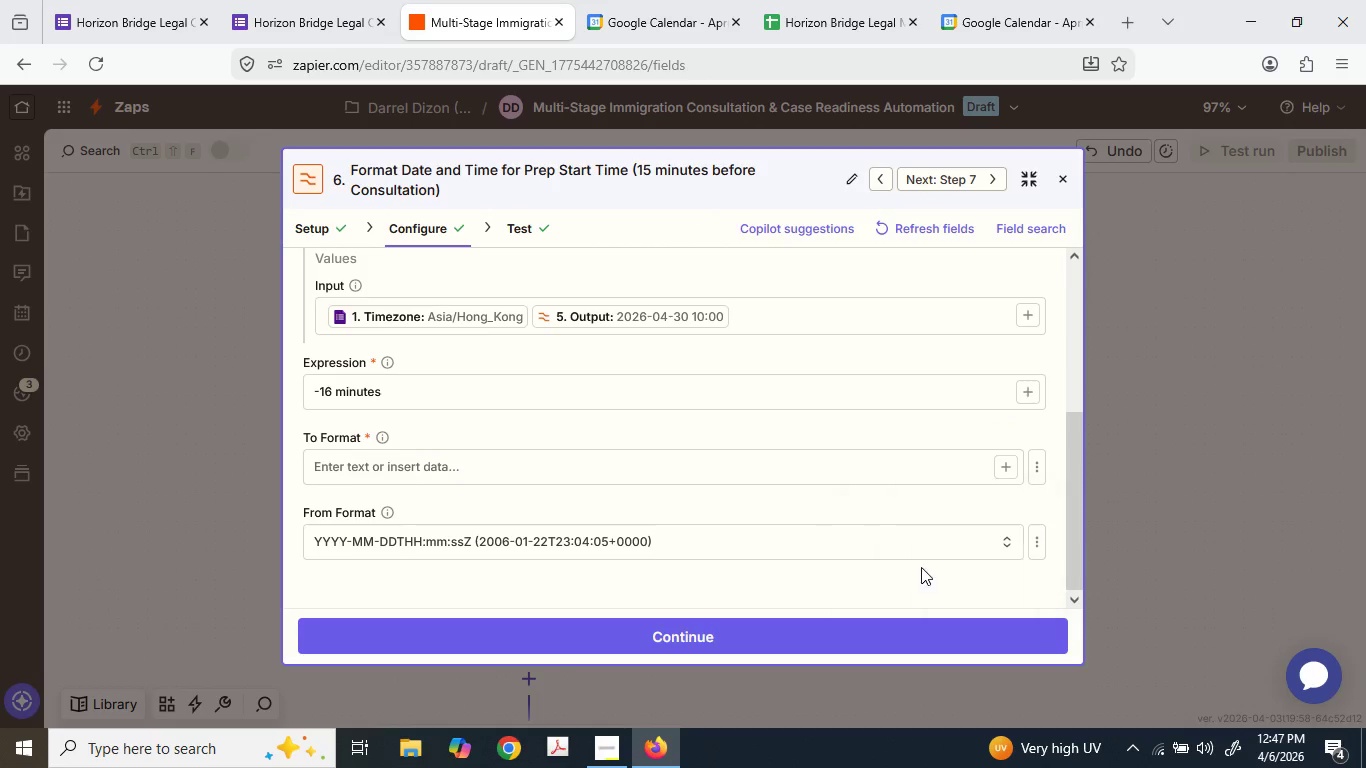 
key(Control+ControlLeft)
 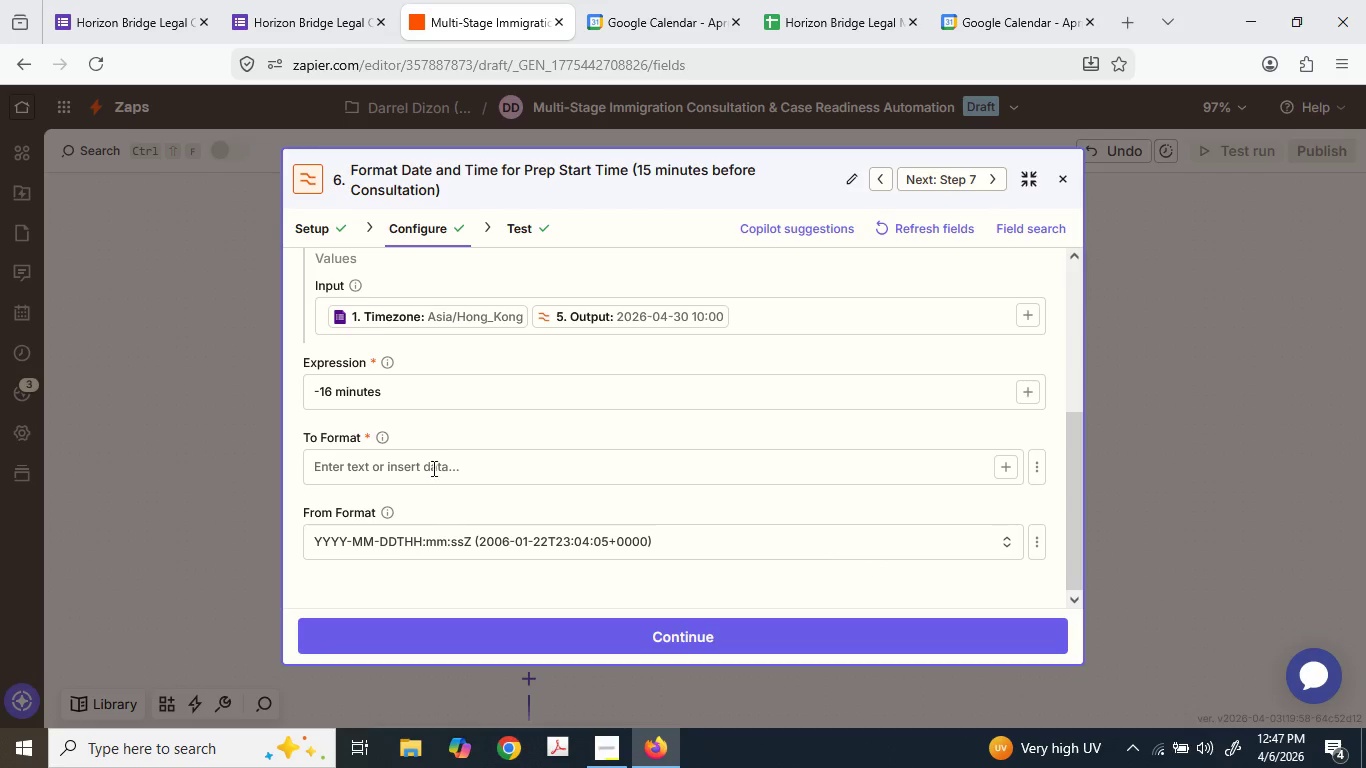 
left_click([429, 457])
 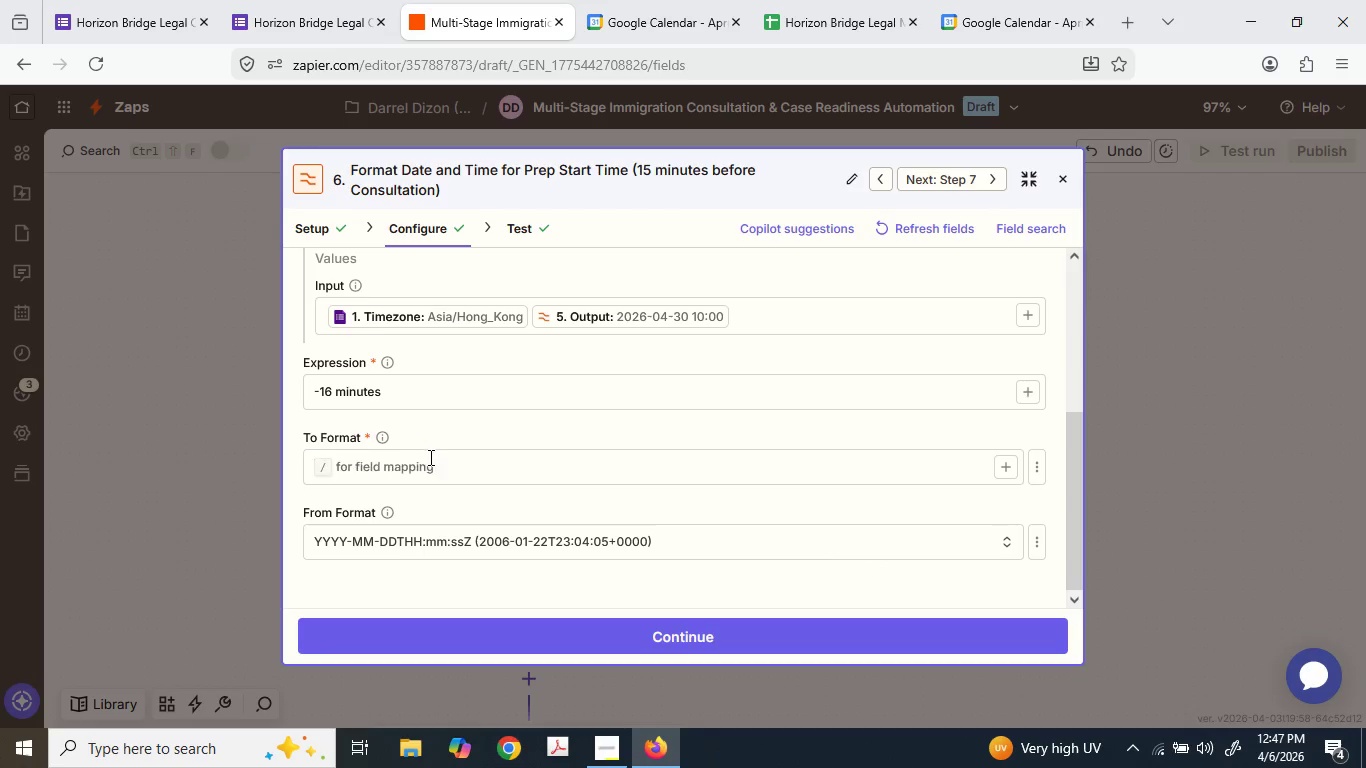 
key(Control+ControlLeft)
 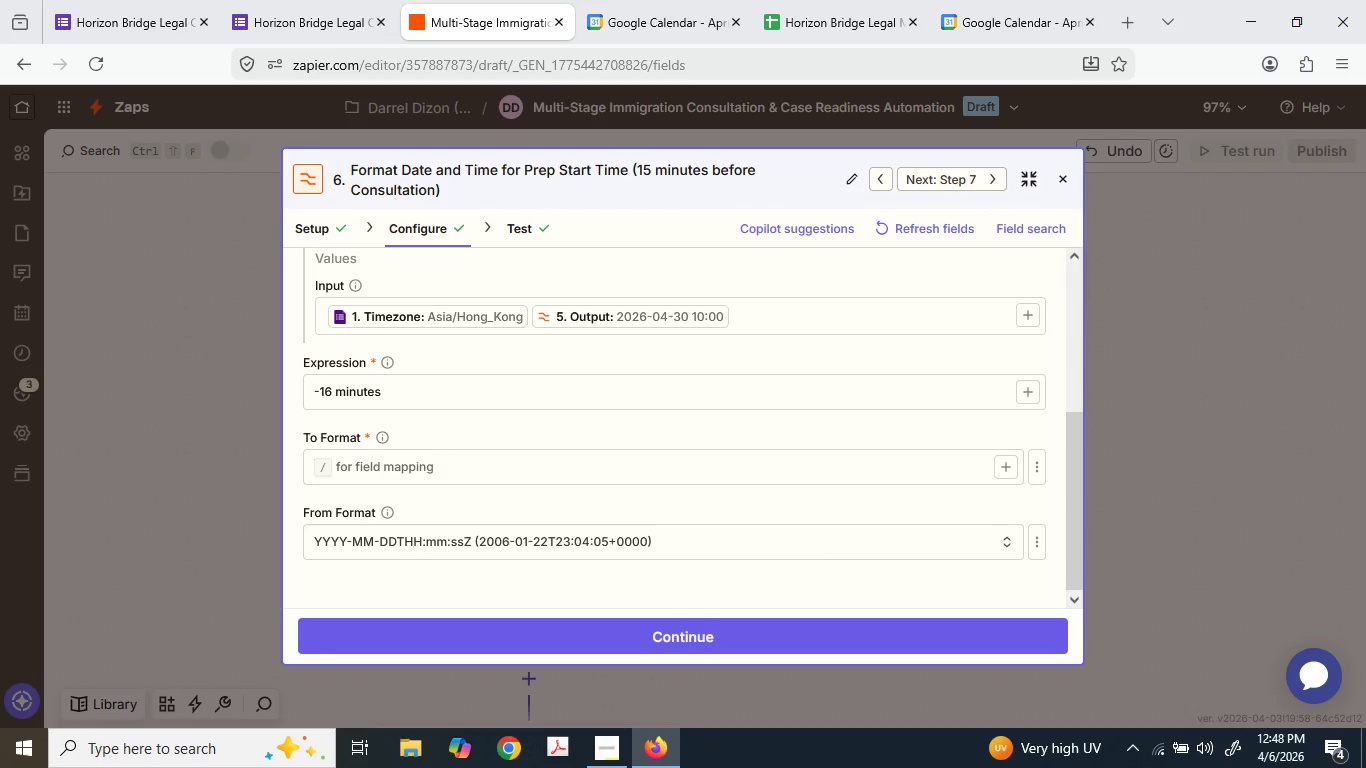 
key(Control+V)
 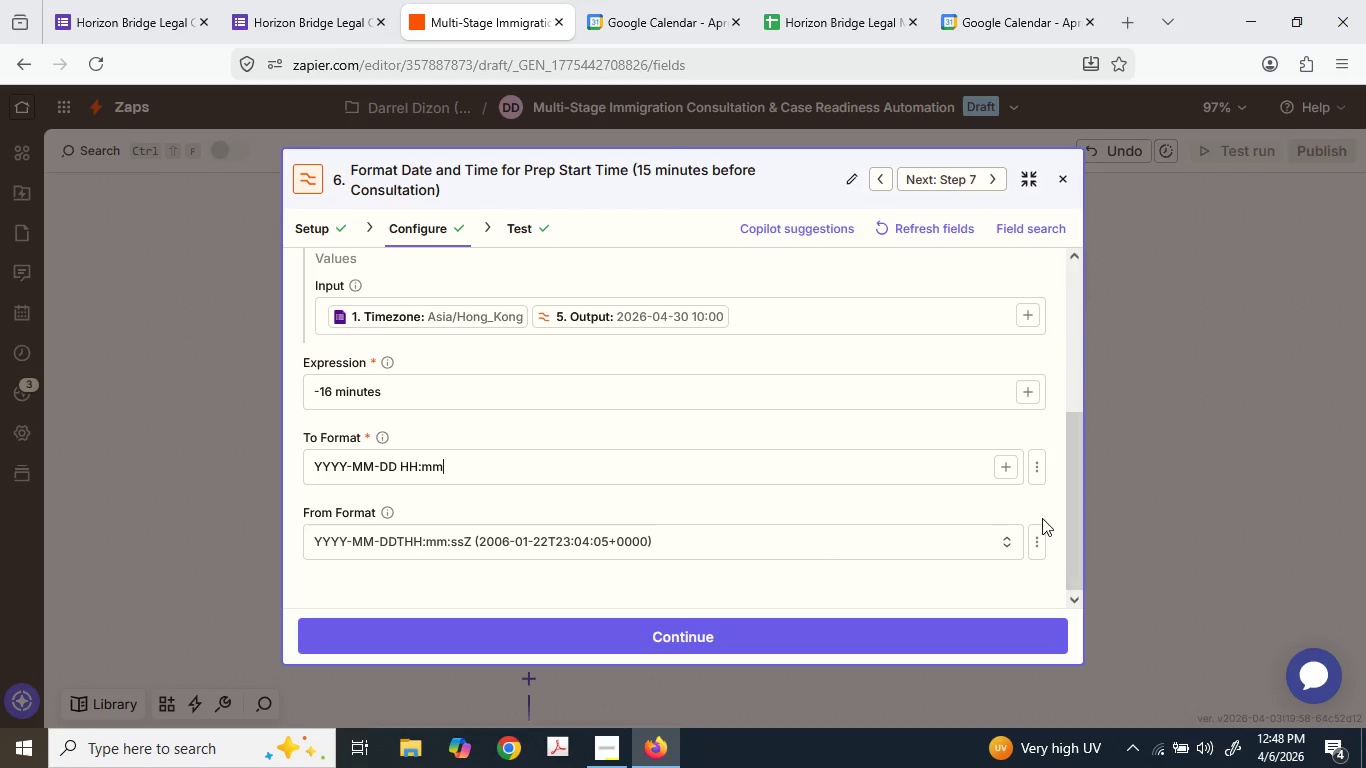 
left_click([1039, 528])
 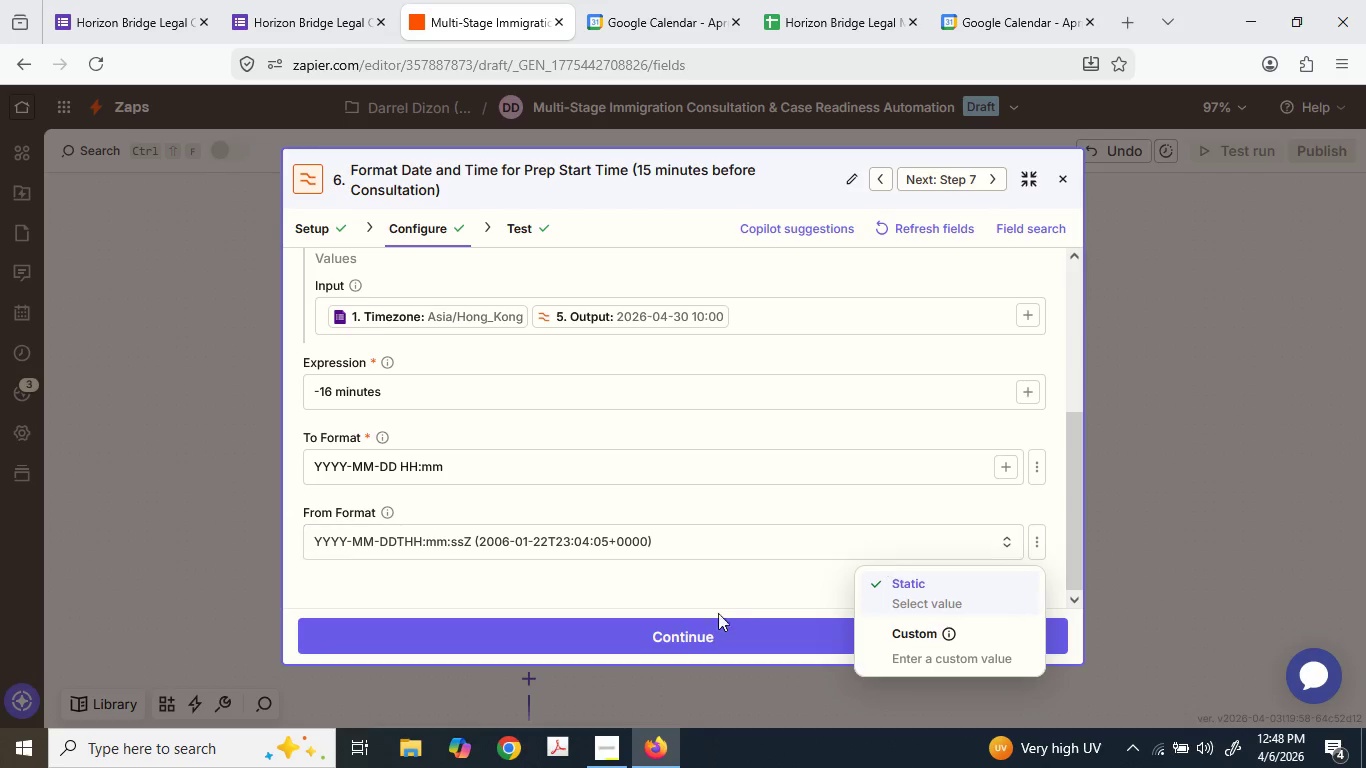 
left_click([641, 640])
 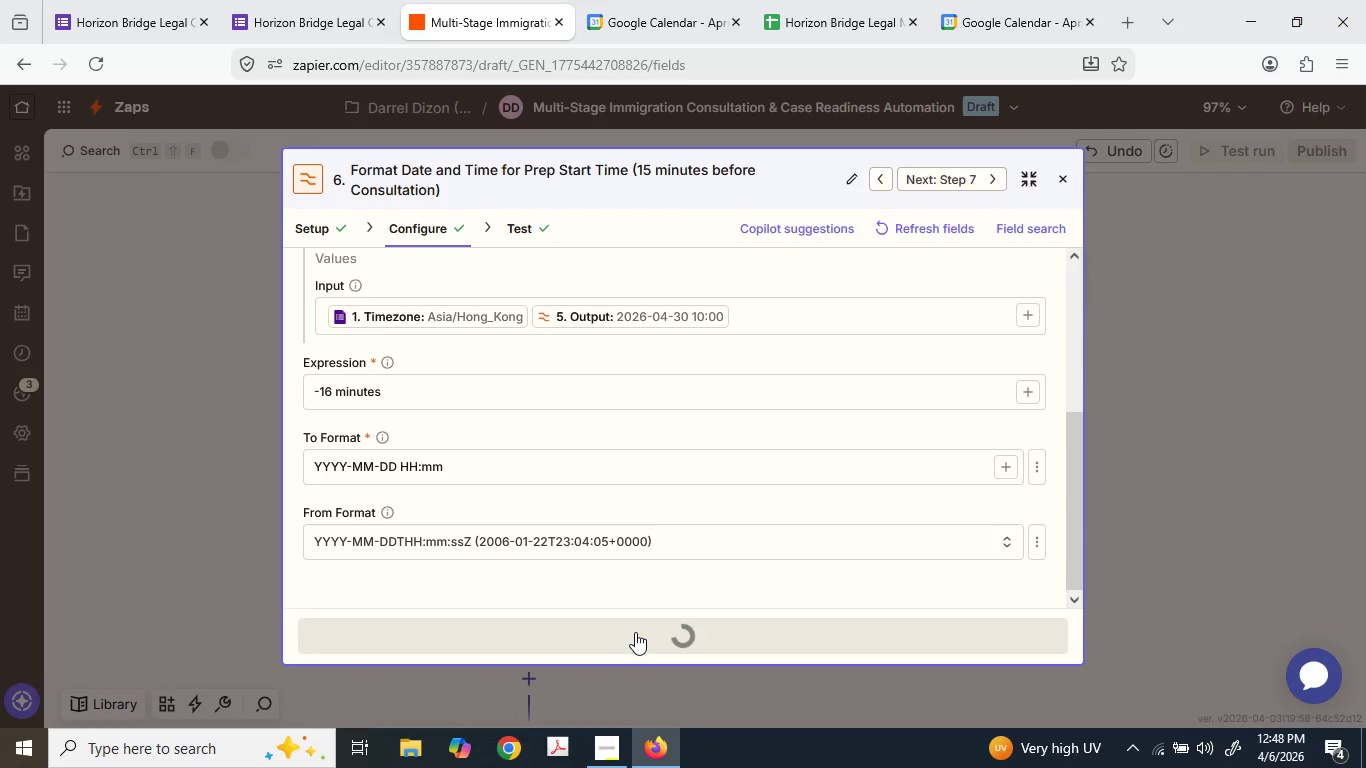 
mouse_move([630, 601])
 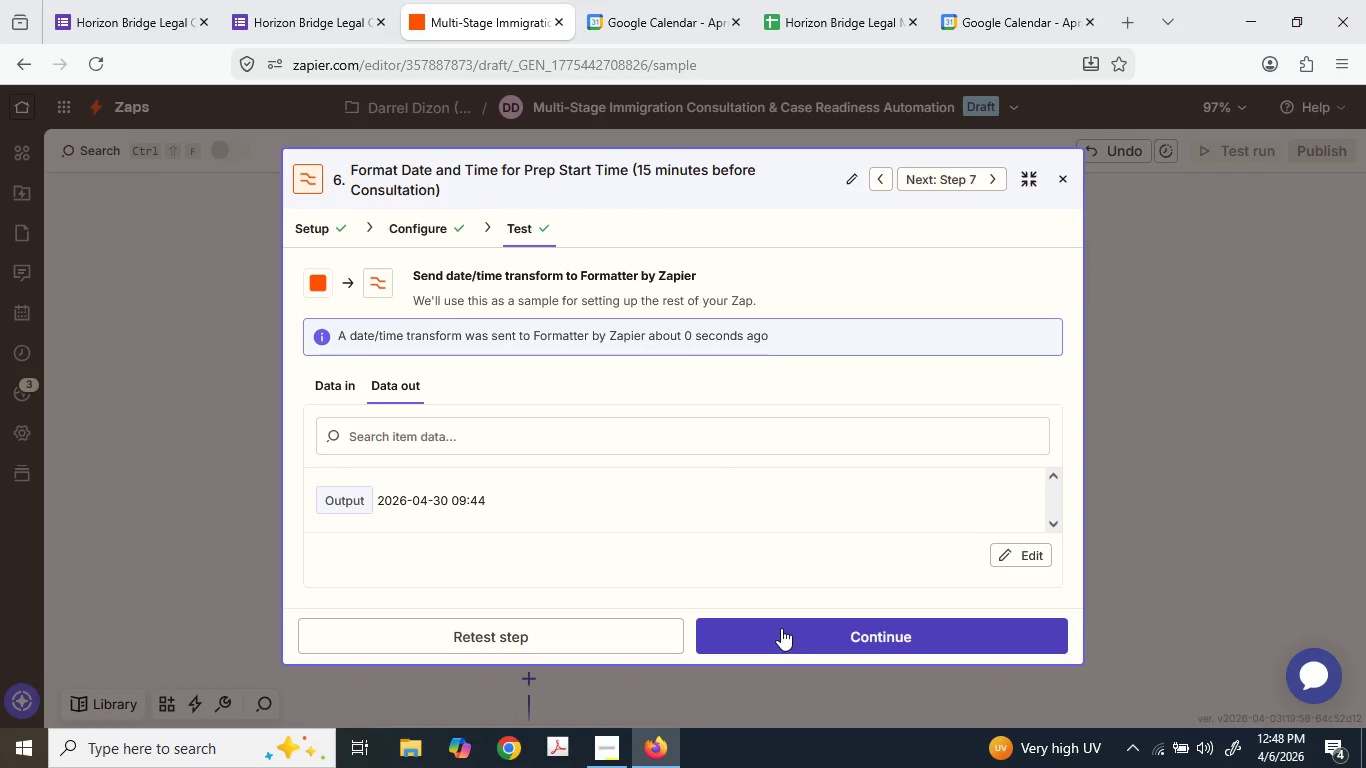 
left_click([424, 238])
 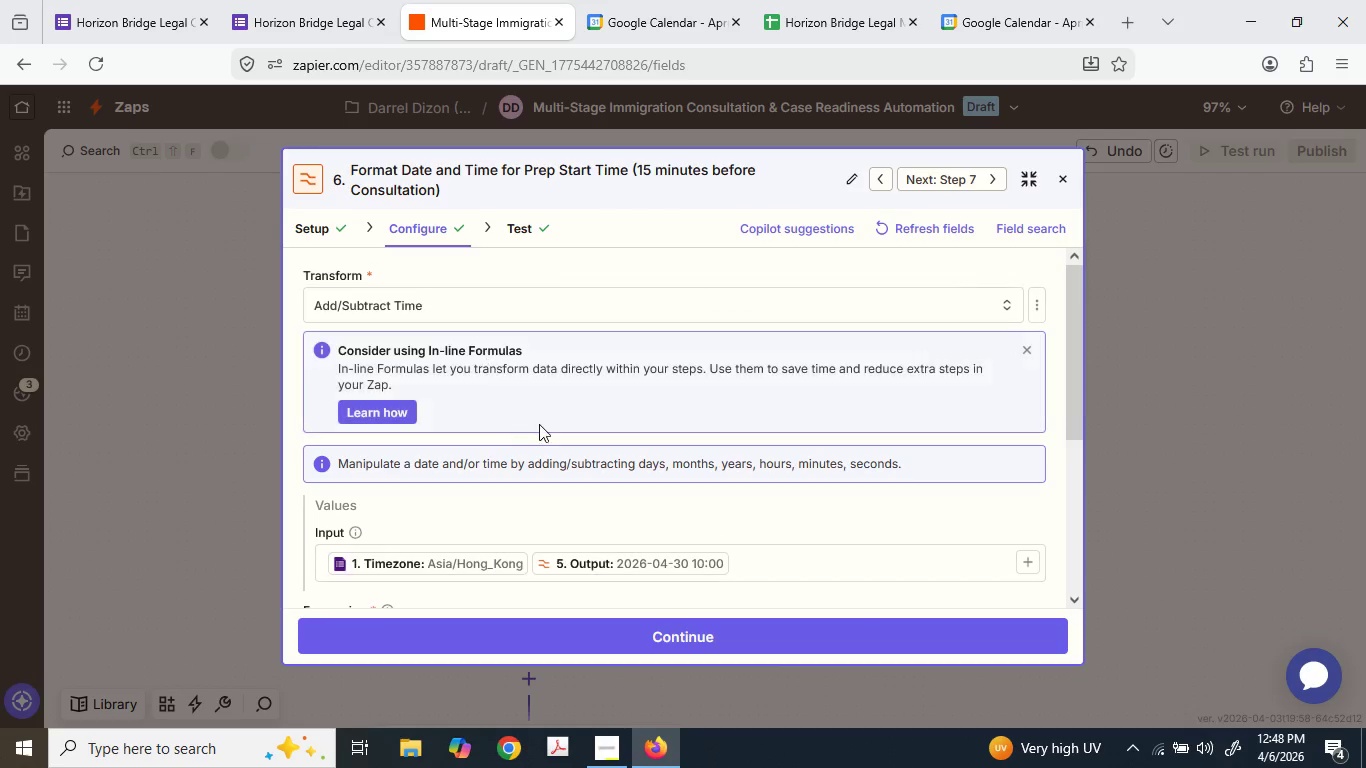 
scroll: coordinate [545, 429], scroll_direction: down, amount: 2.0
 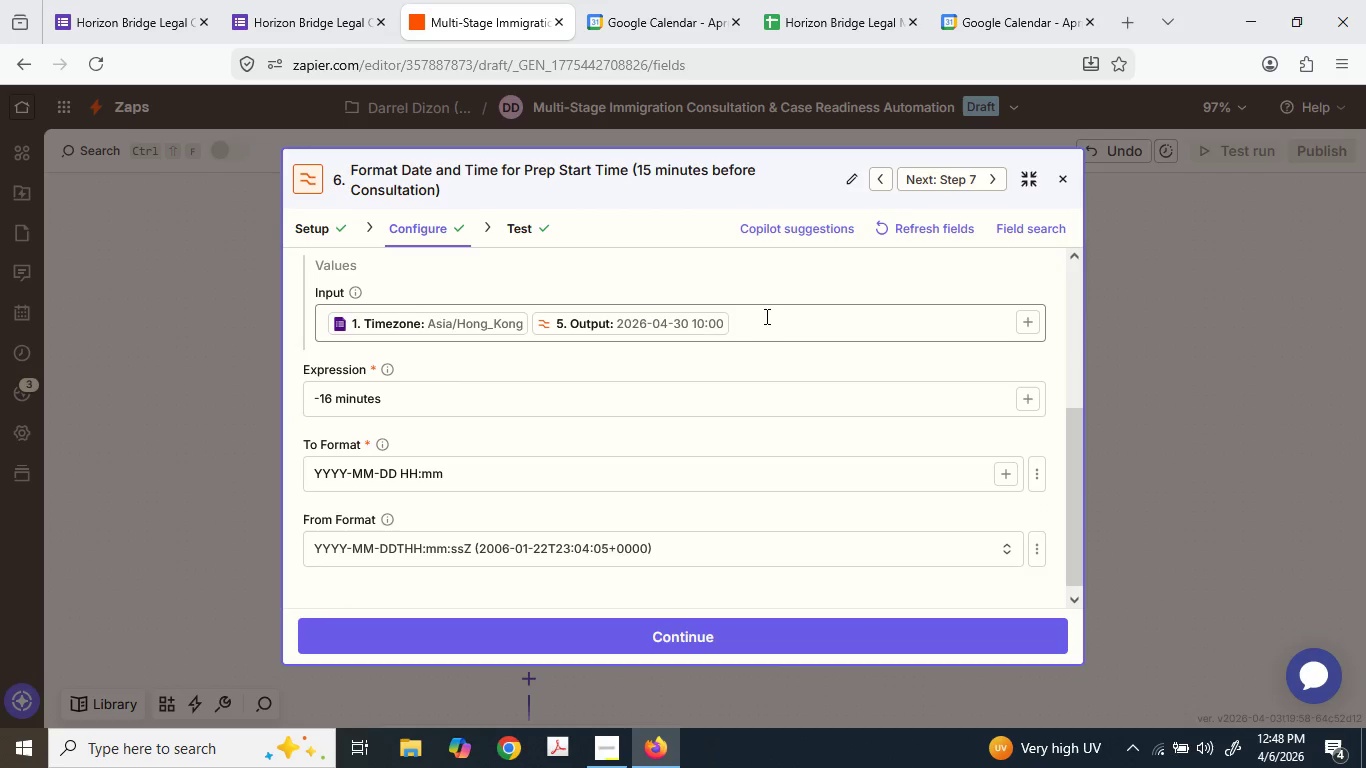 
left_click([768, 324])
 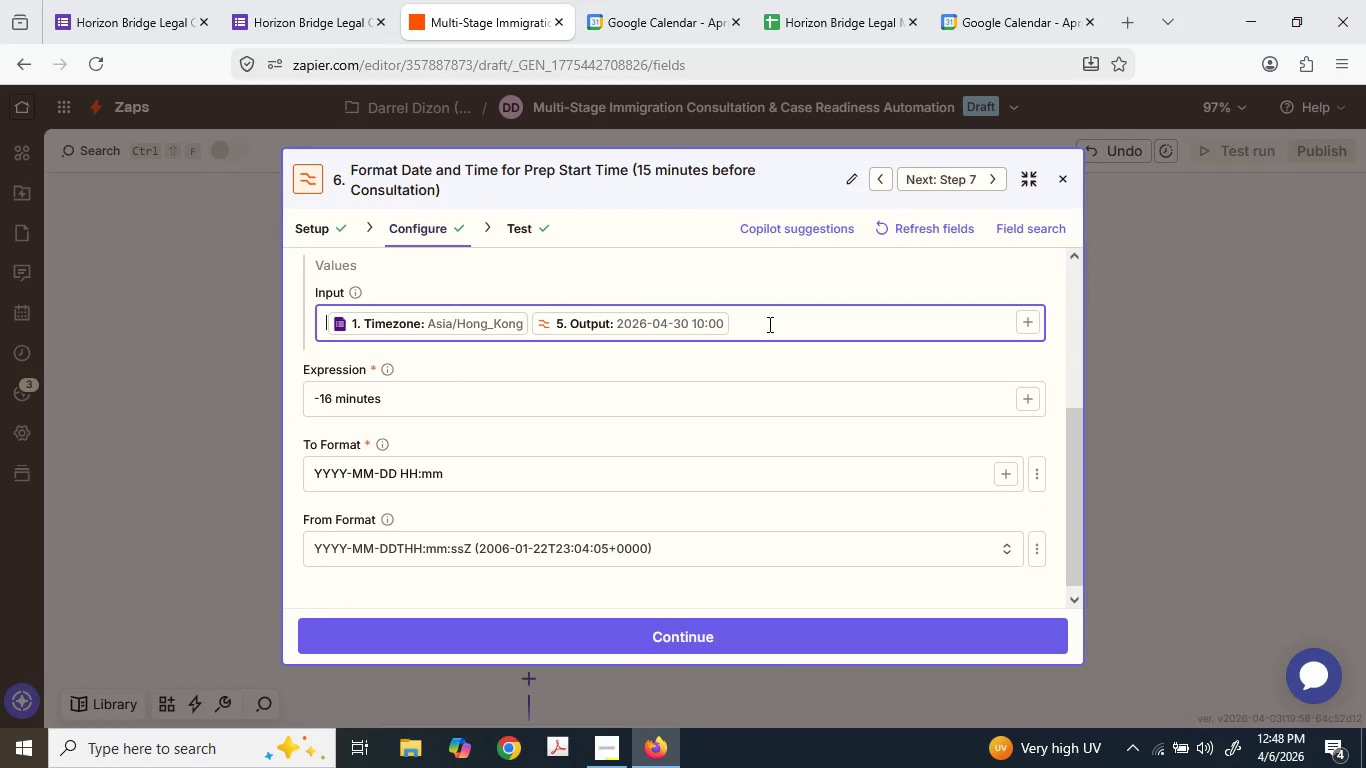 
key(Control+A)
 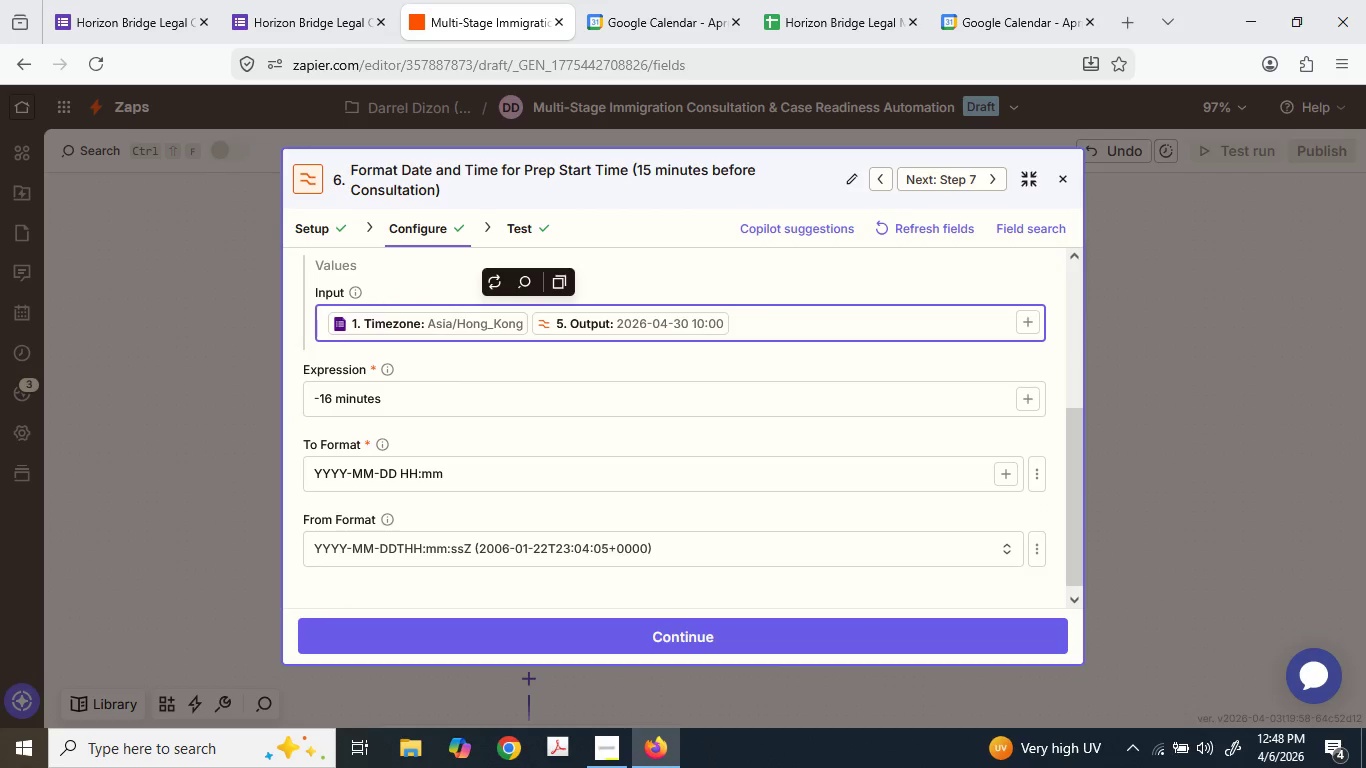 
left_click([767, 322])
 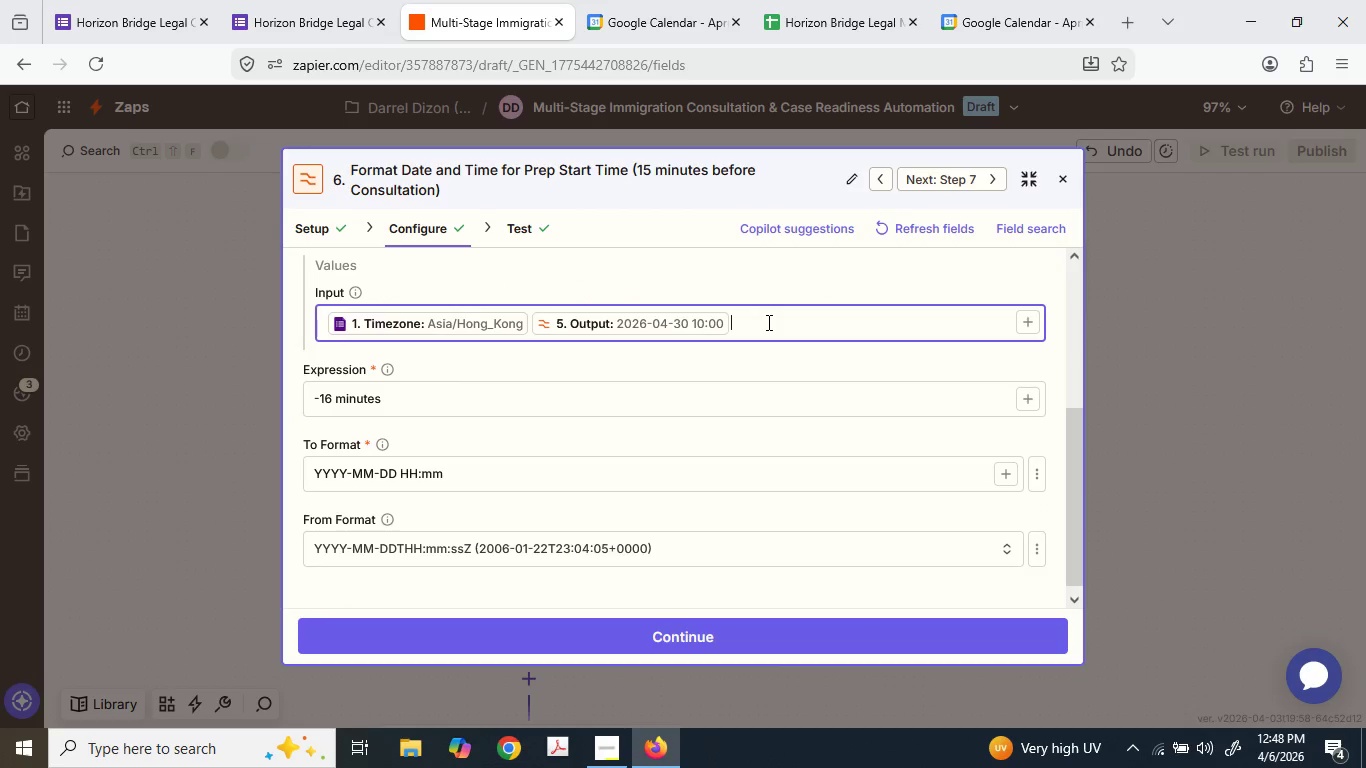 
key(Control+A)
 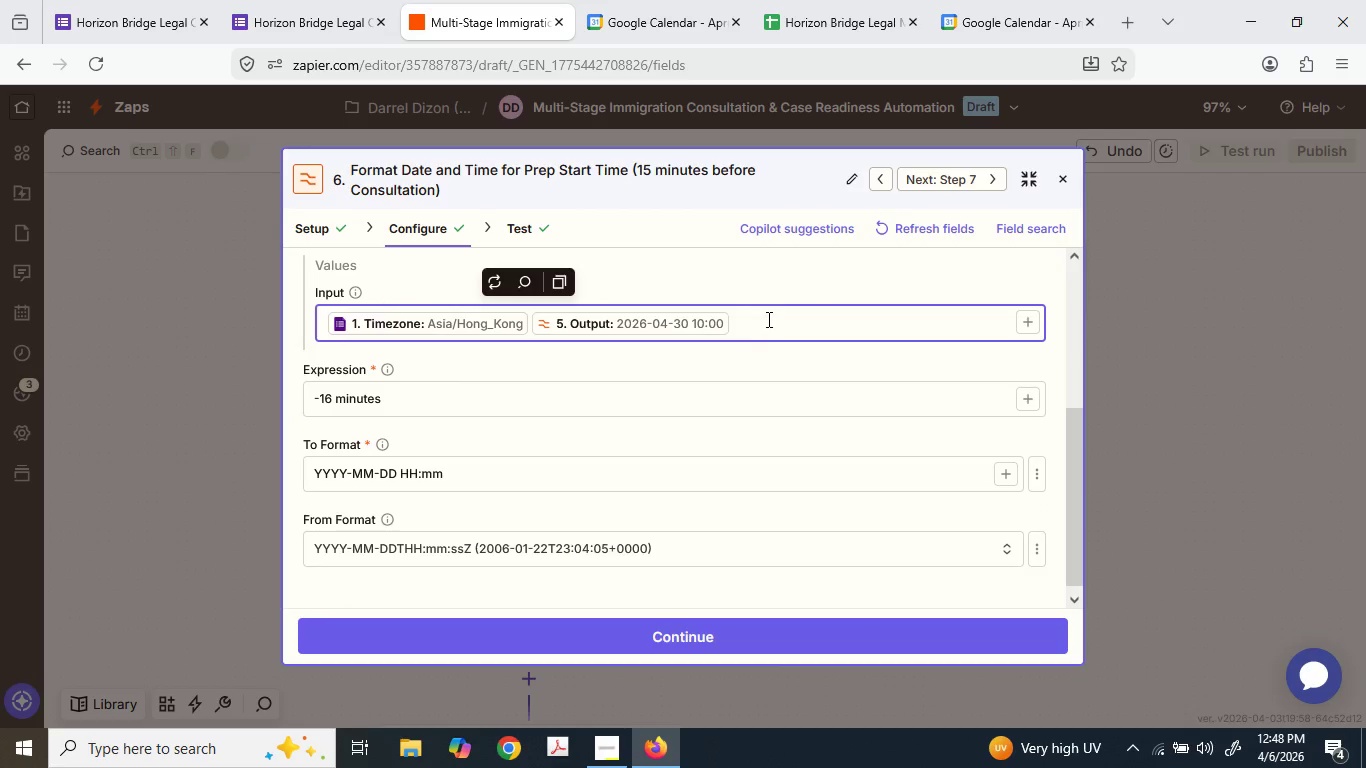 
key(Control+C)
 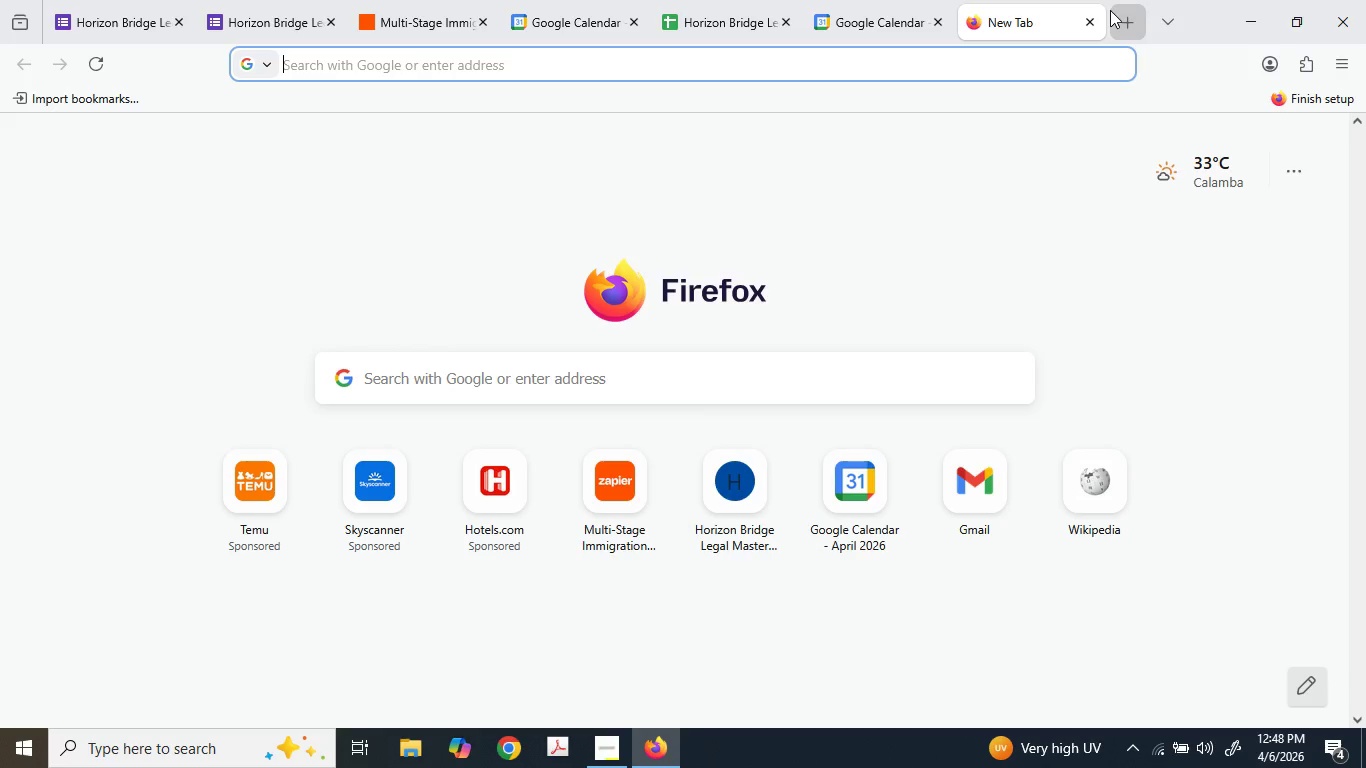 
left_click_drag(start_coordinate=[1047, 0], to_coordinate=[532, 0])
 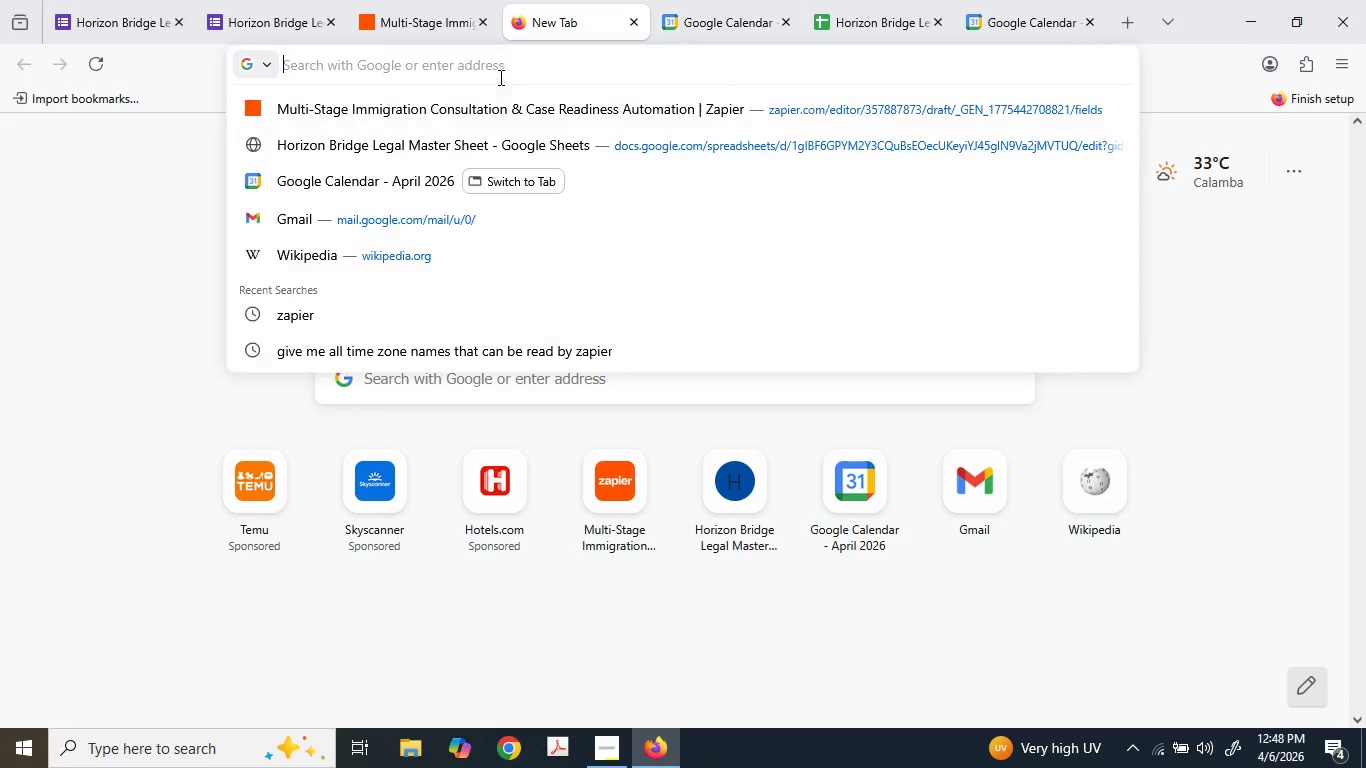 
double_click([492, 69])
 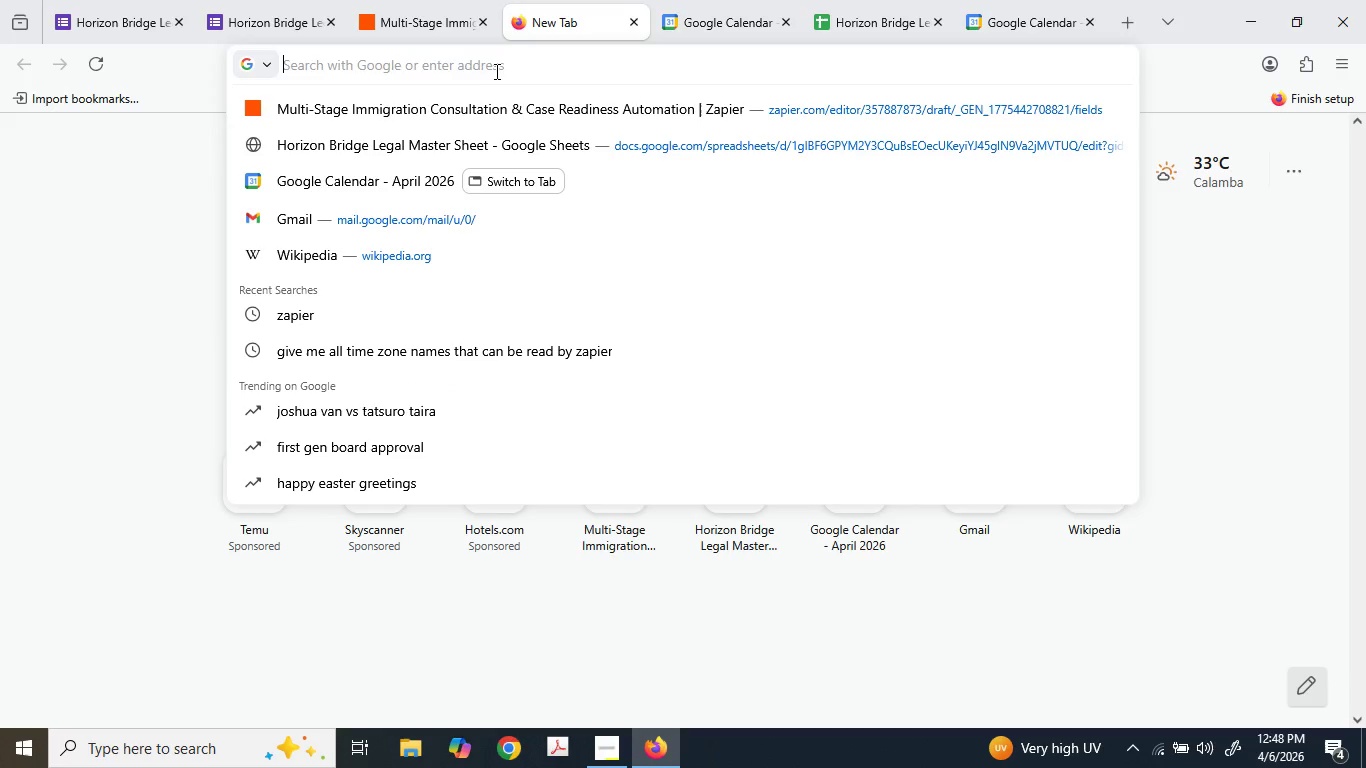 
type(za)
 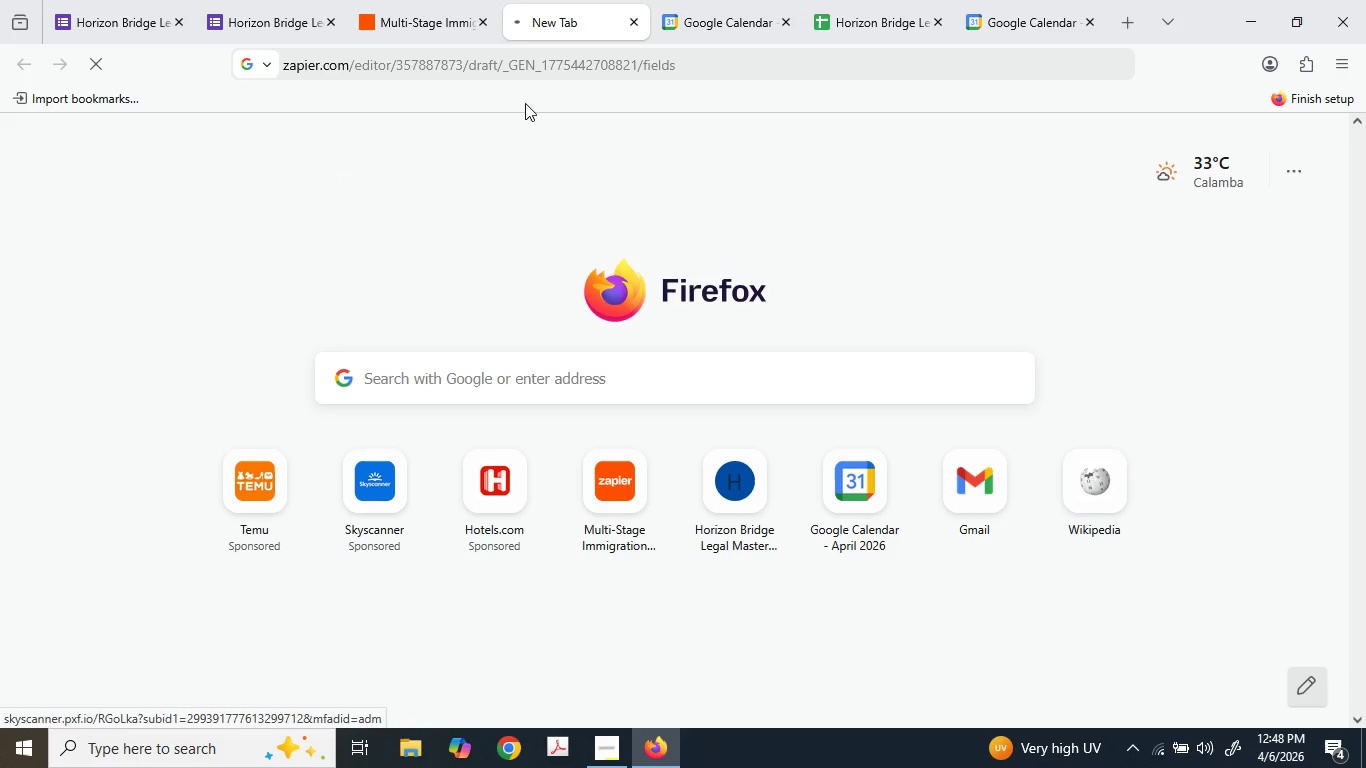 
wait(6.02)
 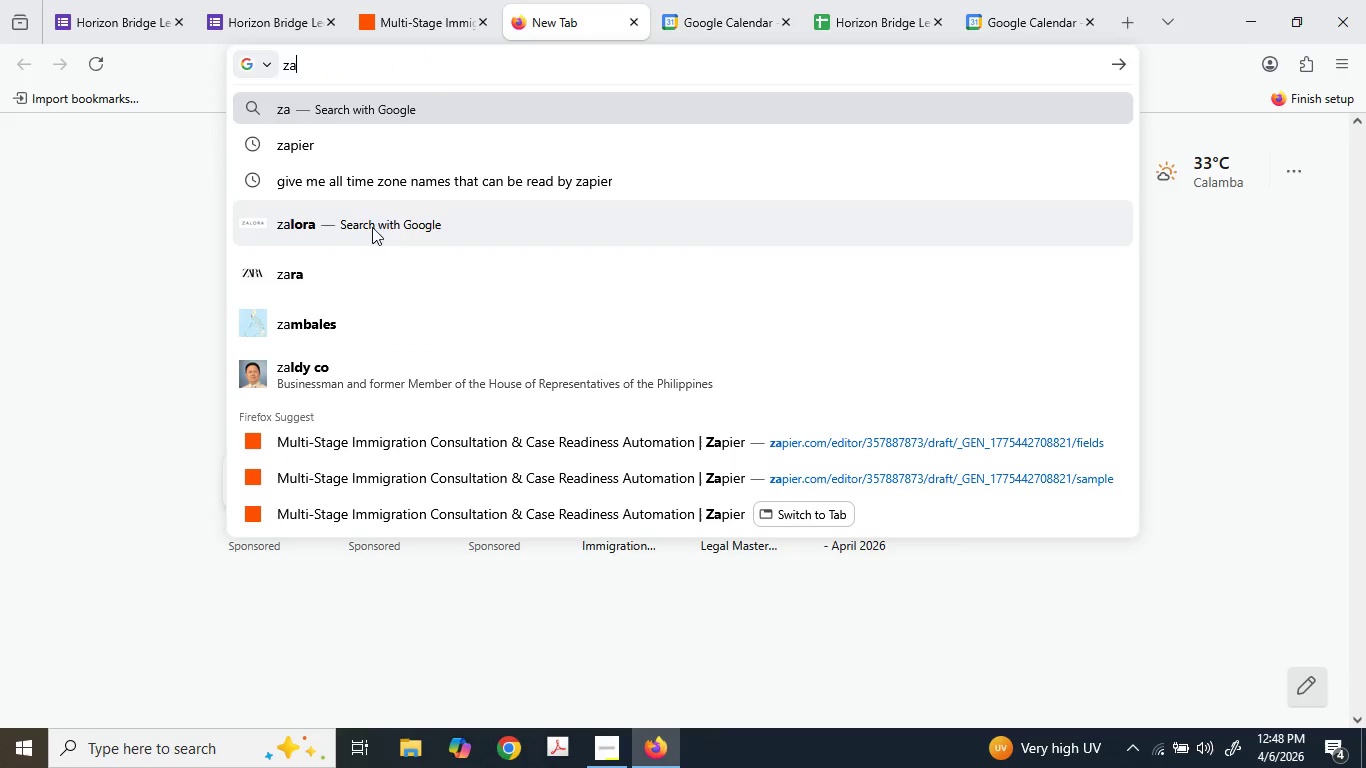 
left_click([589, 0])
 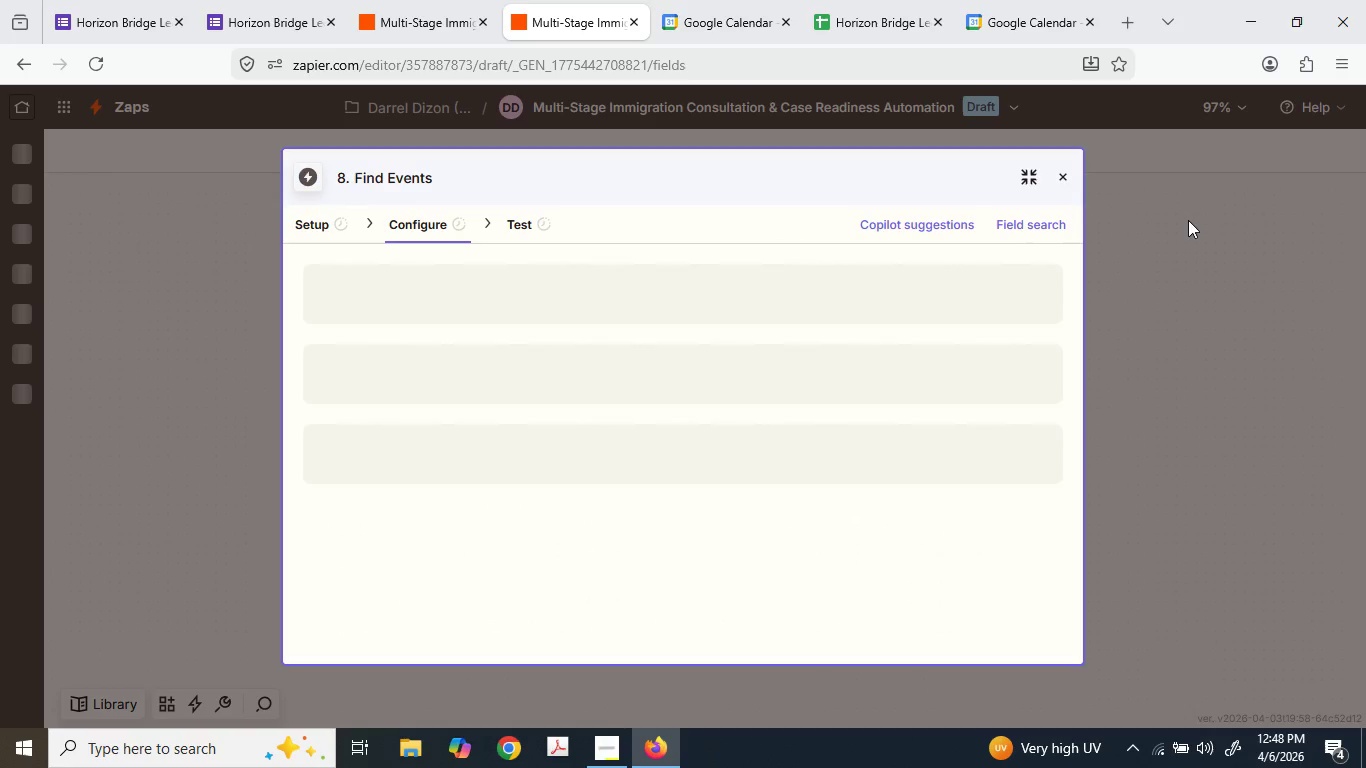 
wait(5.23)
 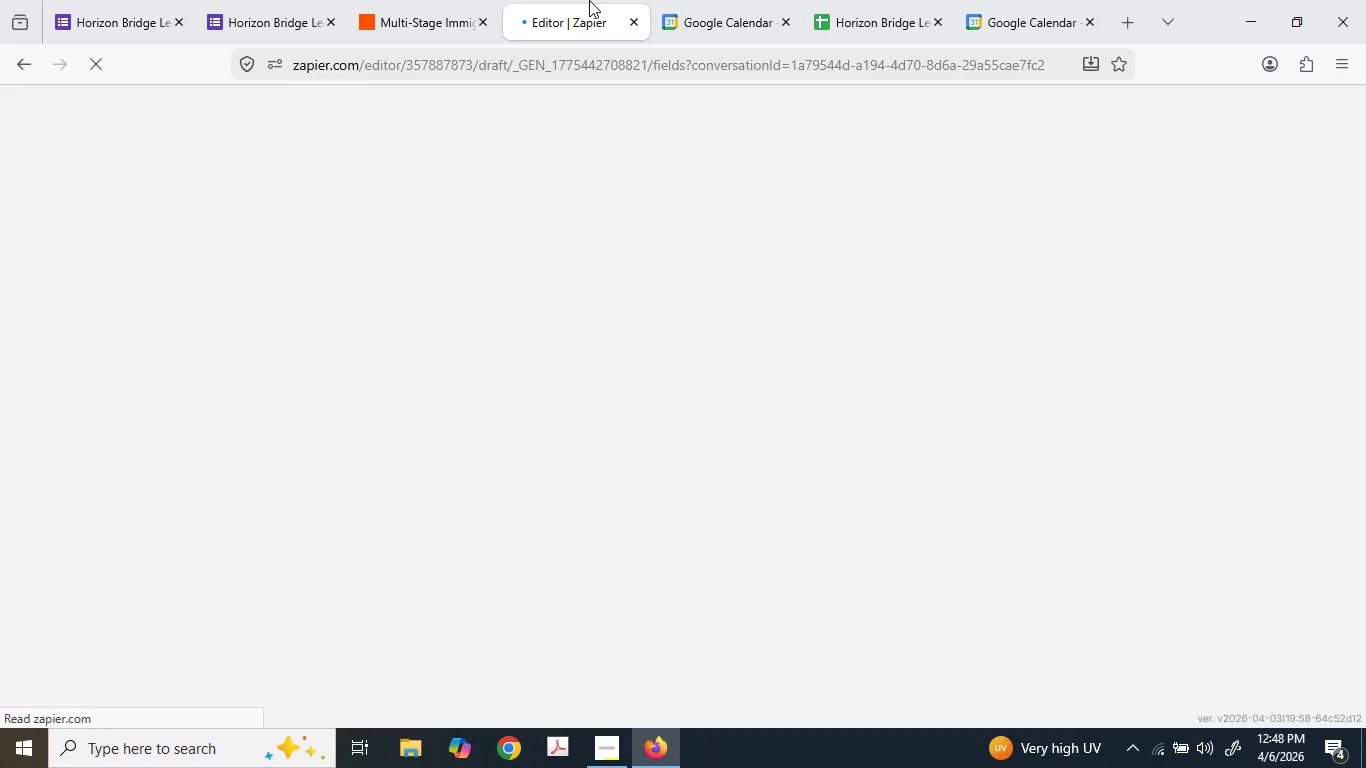 
left_click([749, 276])
 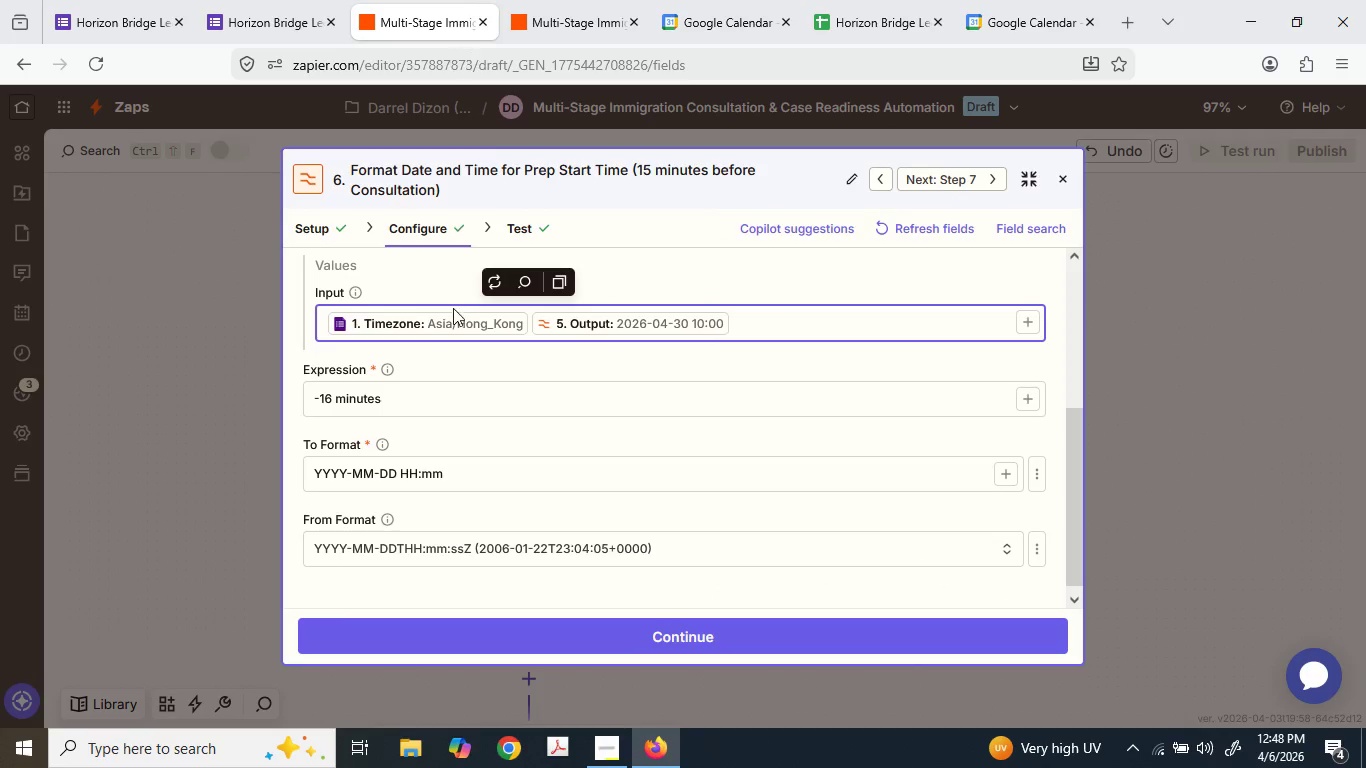 
key(Control+S)
 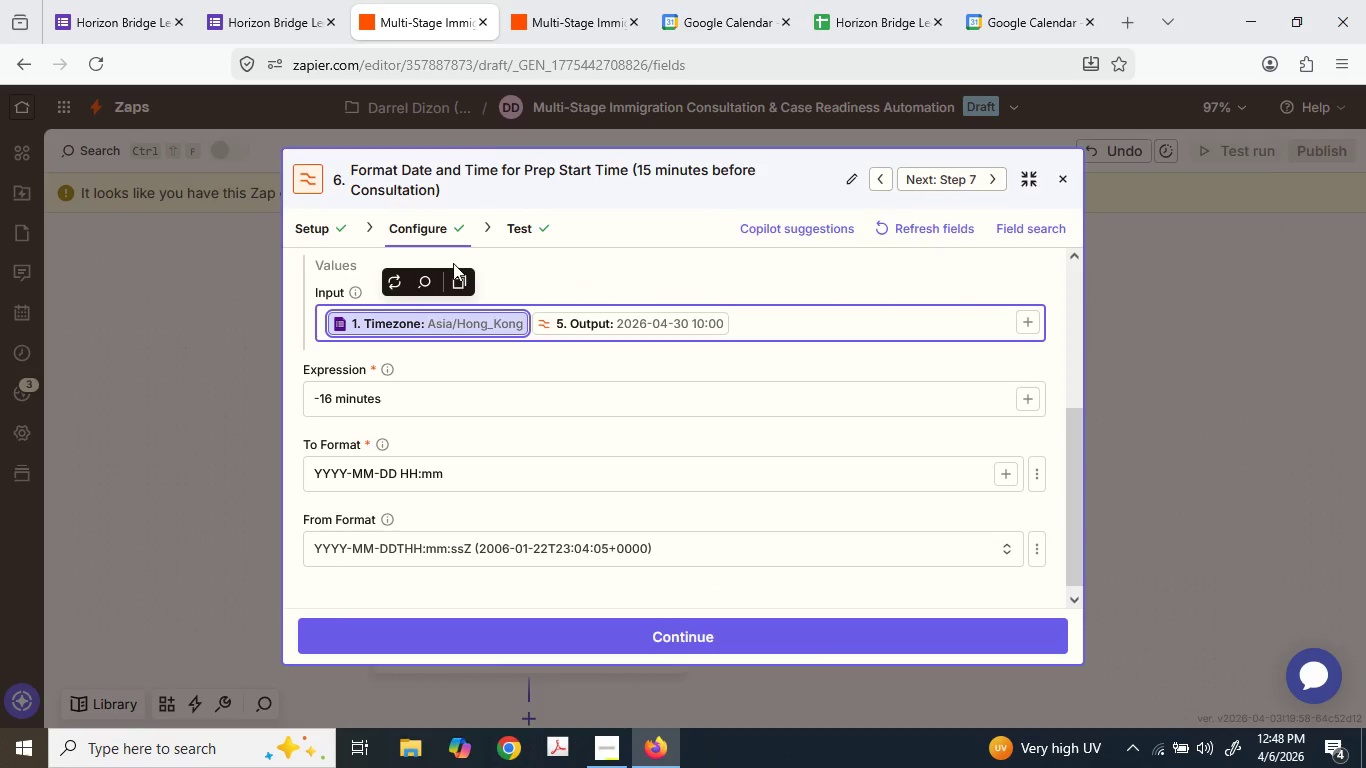 
key(Control+A)
 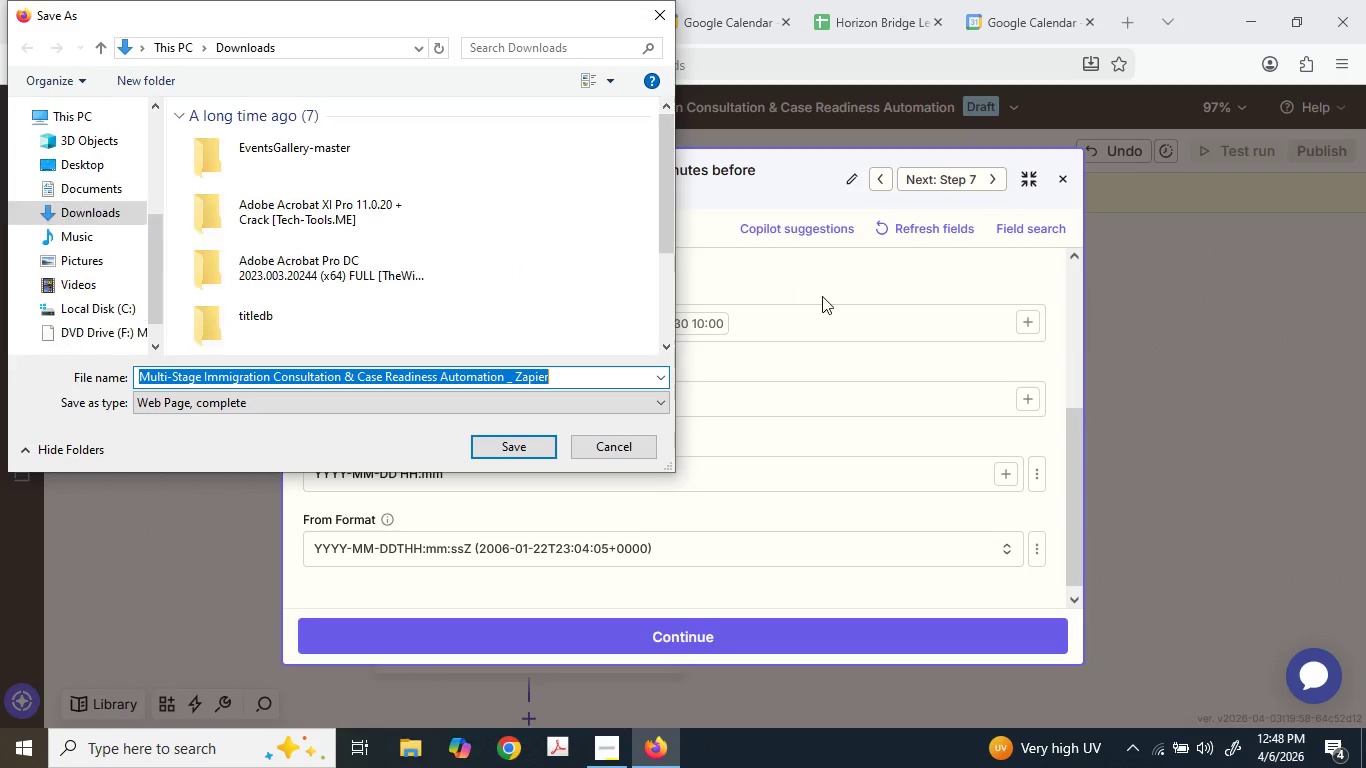 
left_click([830, 318])
 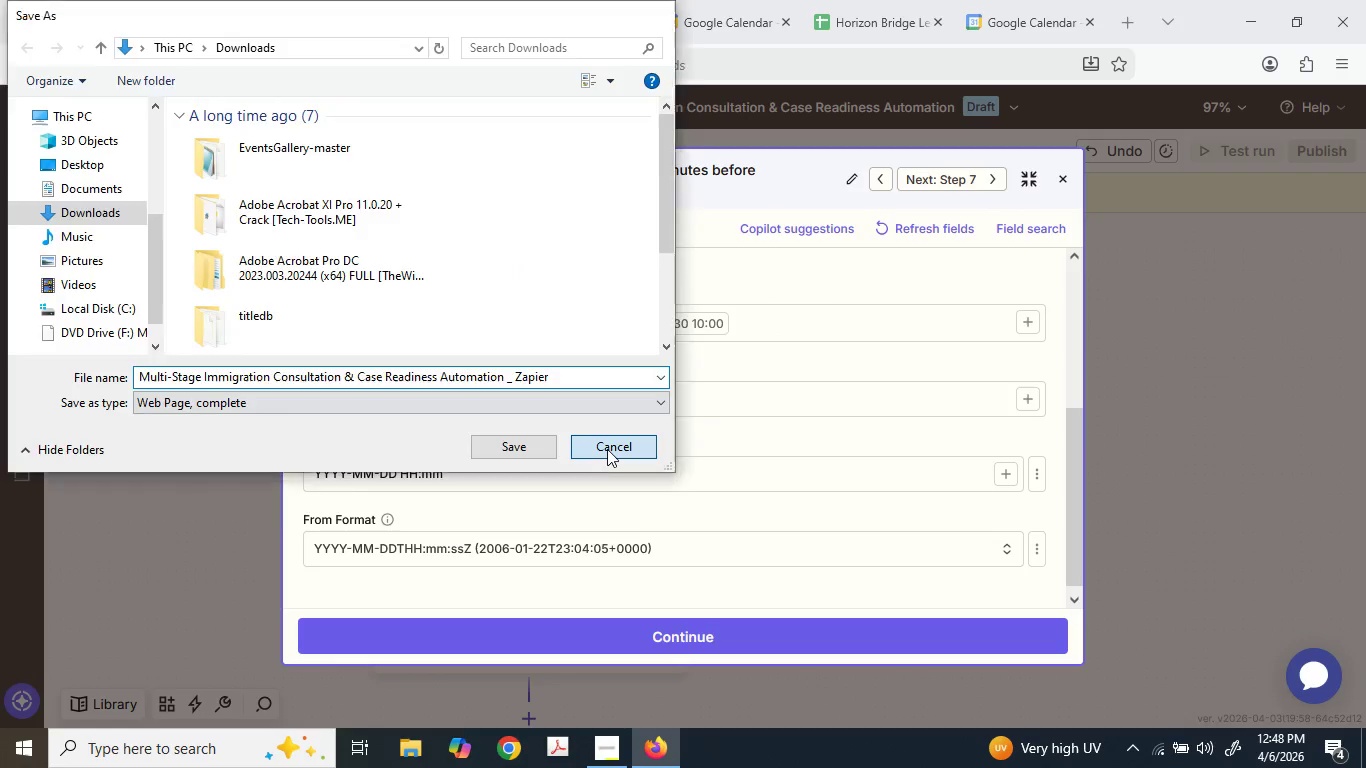 
double_click([774, 305])
 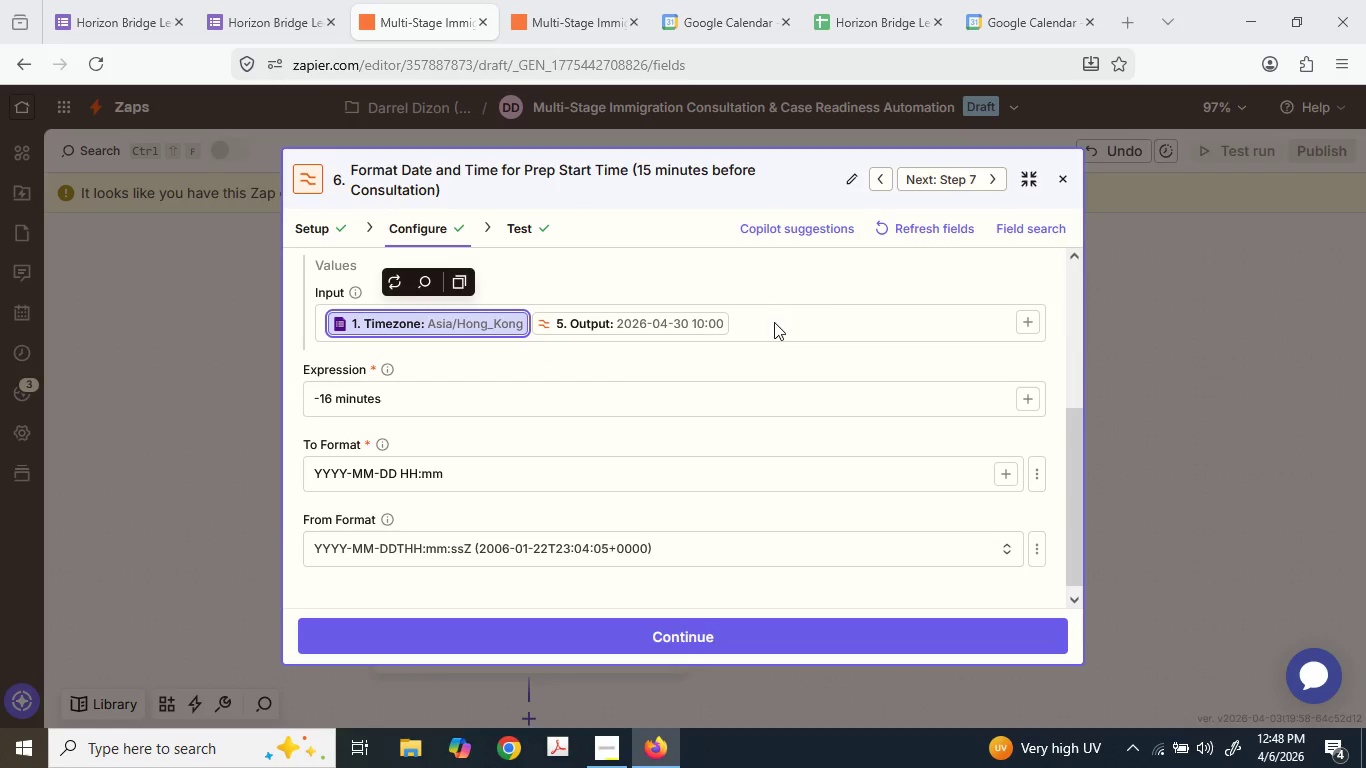 
triple_click([775, 322])
 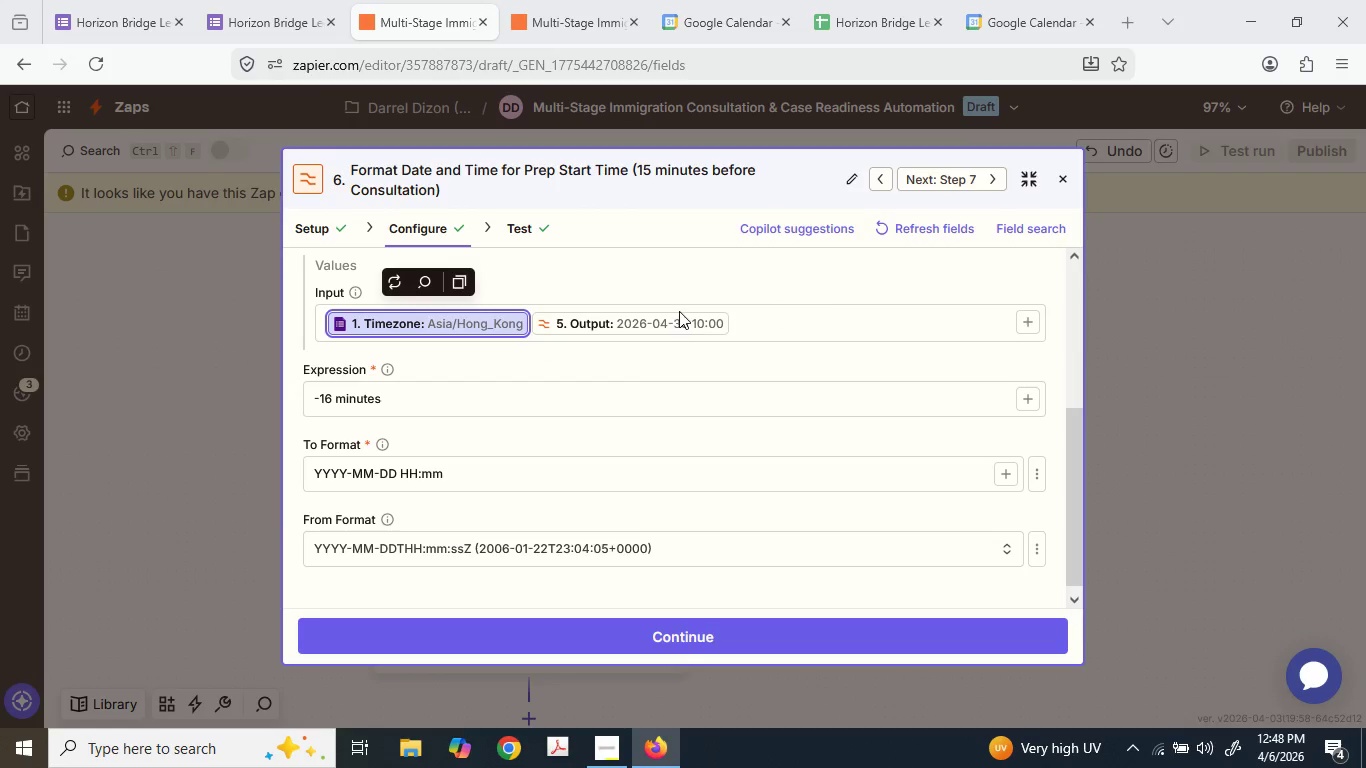 
key(Escape)
 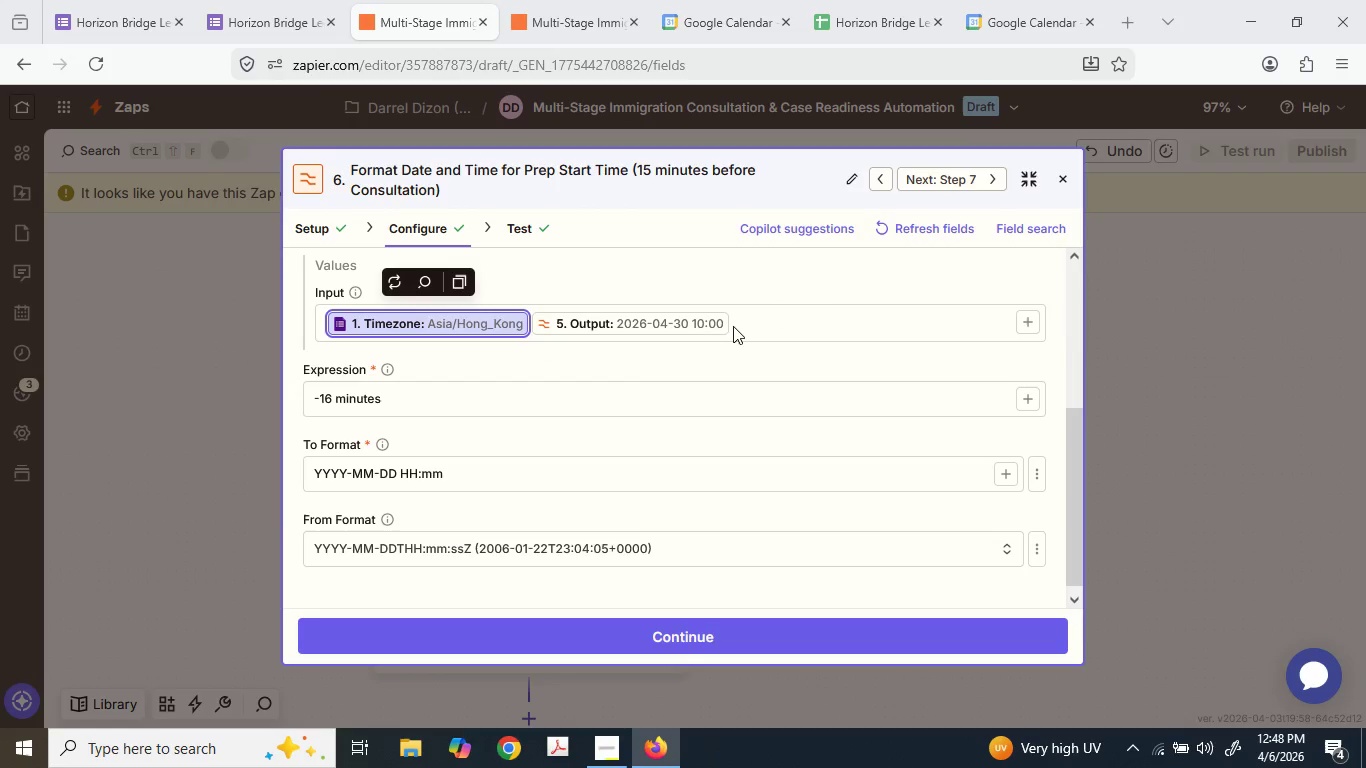 
key(Escape)
 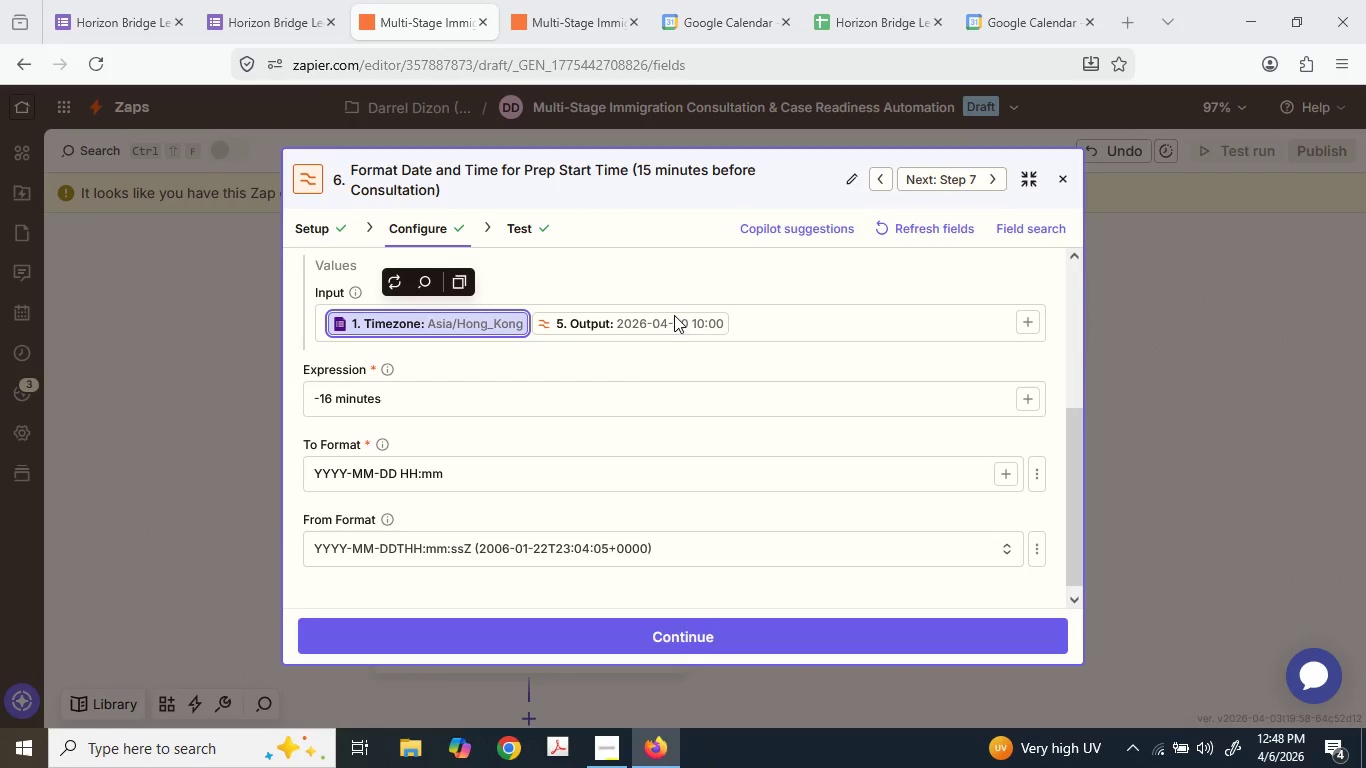 
left_click([674, 315])
 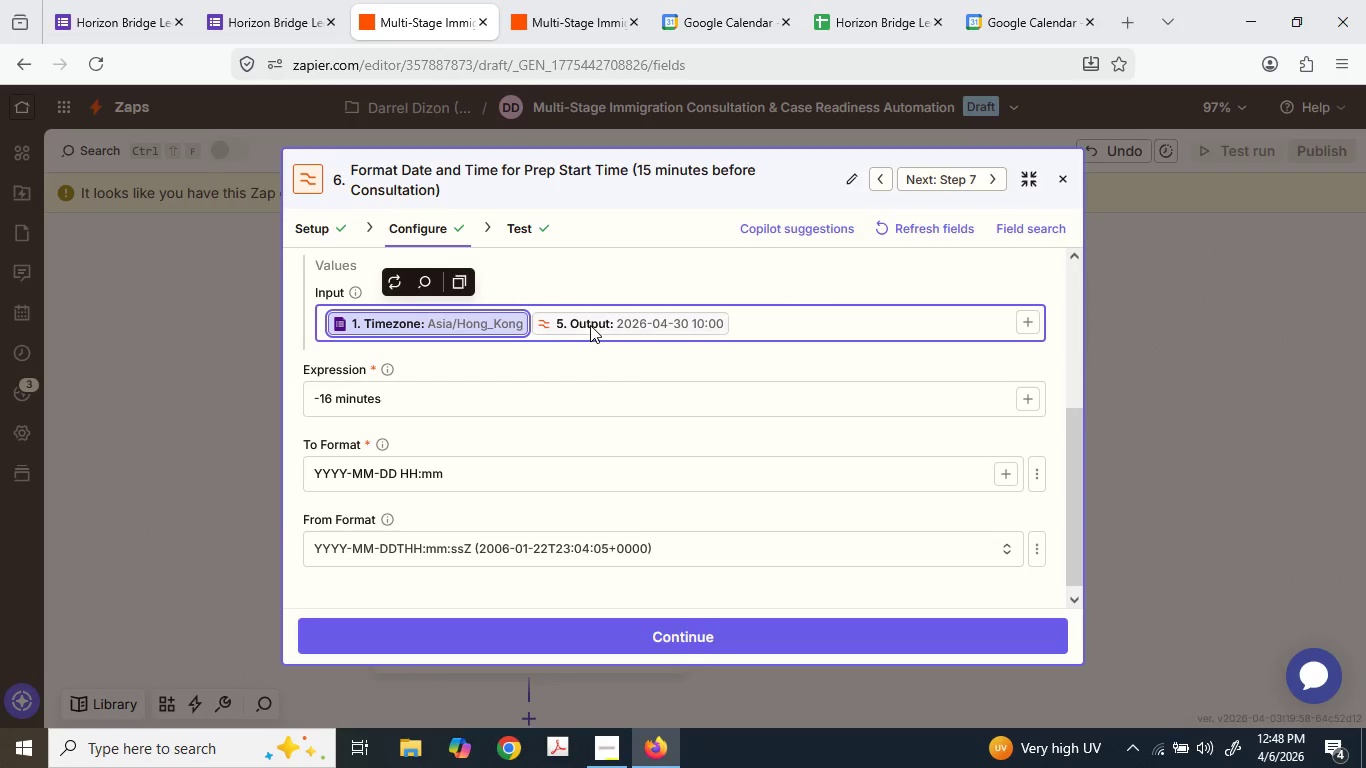 
left_click([589, 320])
 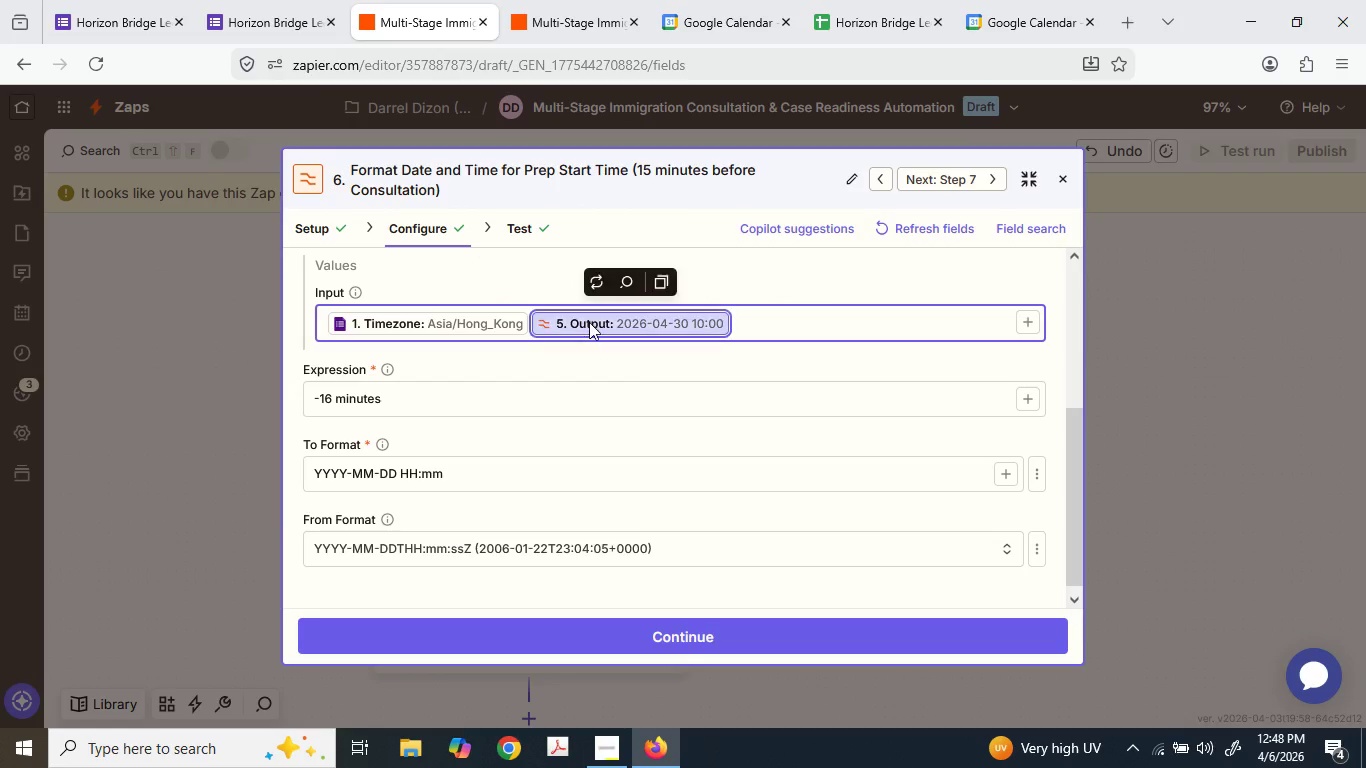 
key(Shift+ShiftLeft)
 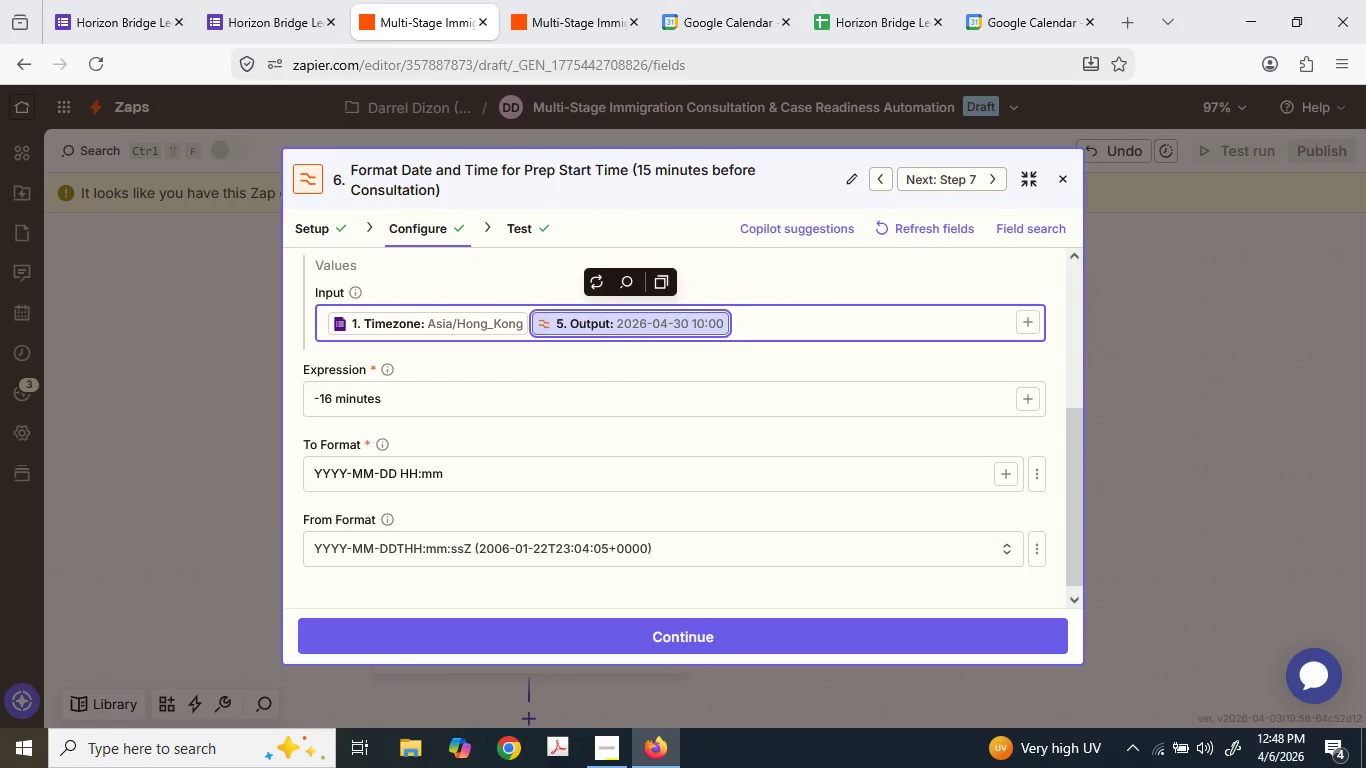 
key(Control+A)
 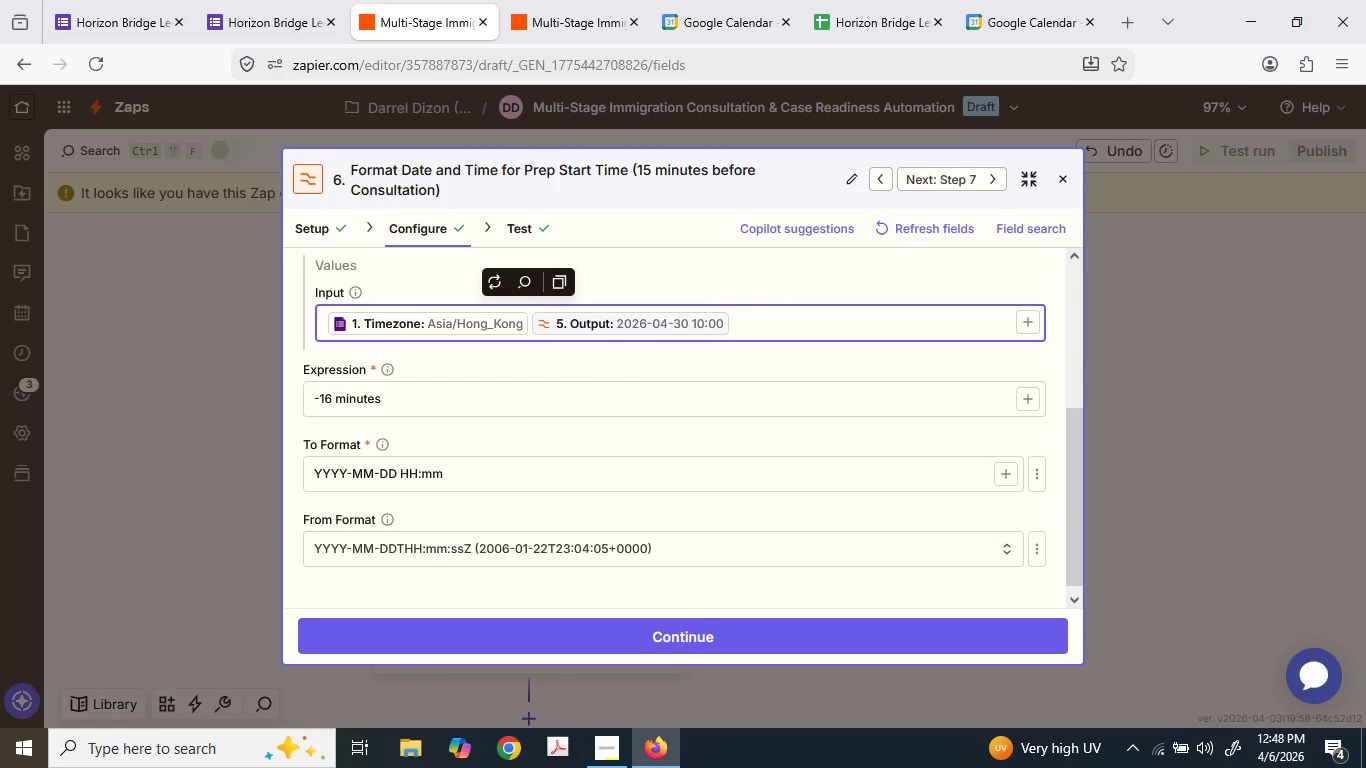 
key(Control+C)
 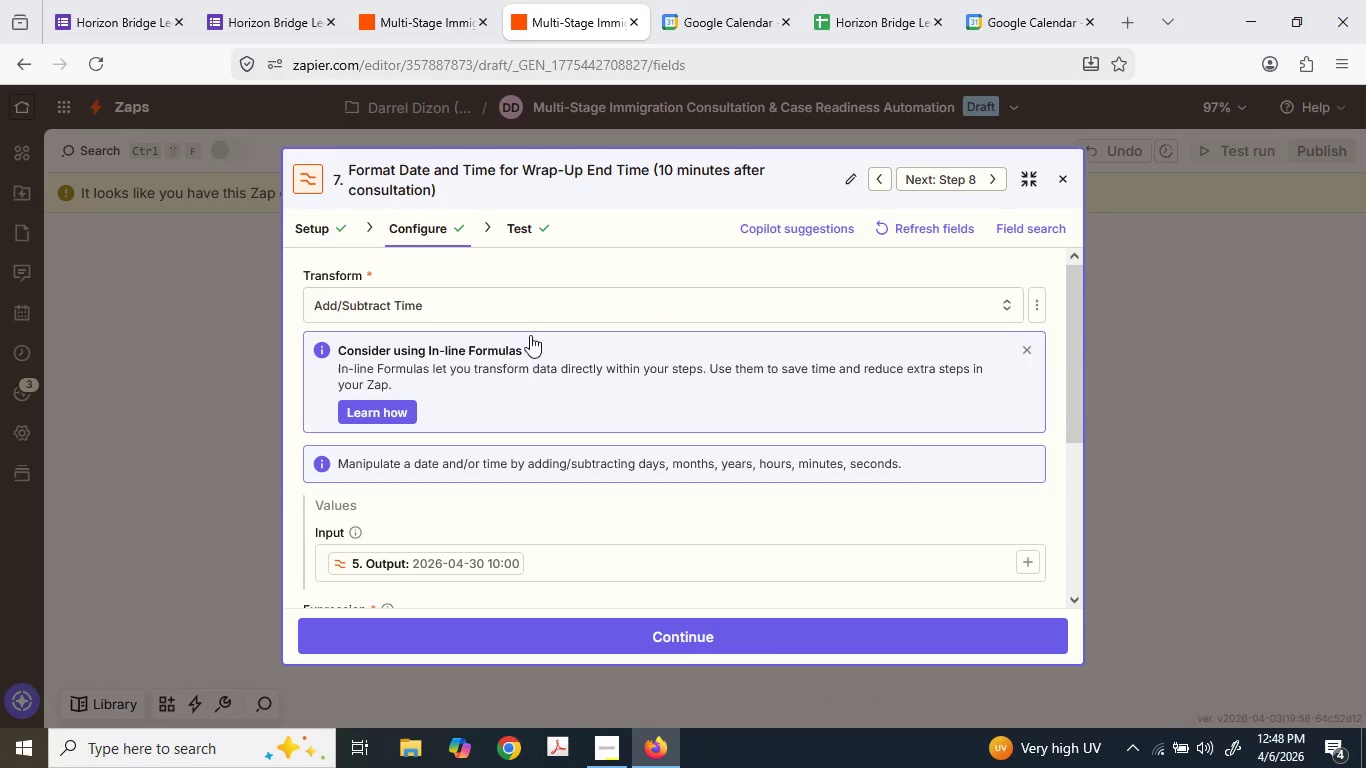 
scroll: coordinate [524, 387], scroll_direction: down, amount: 2.0
 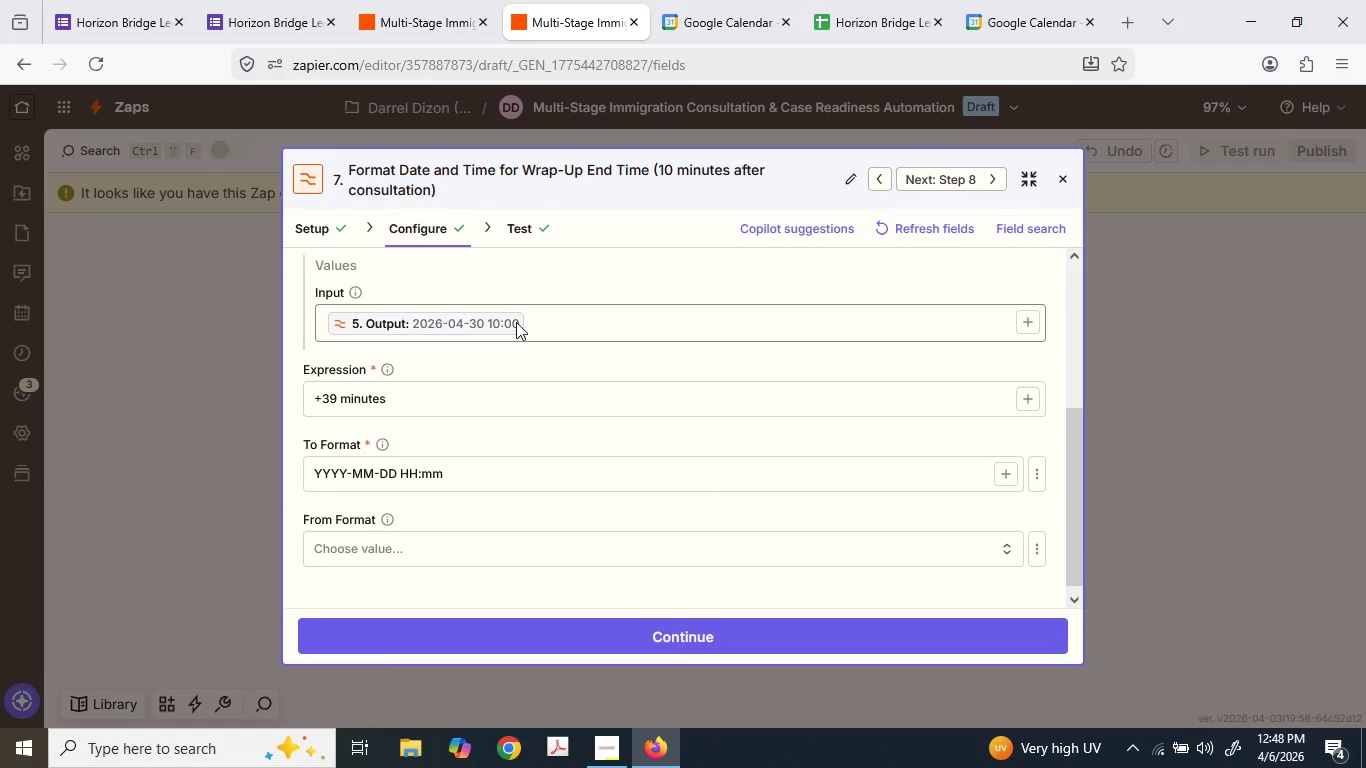 
key(Control+A)
 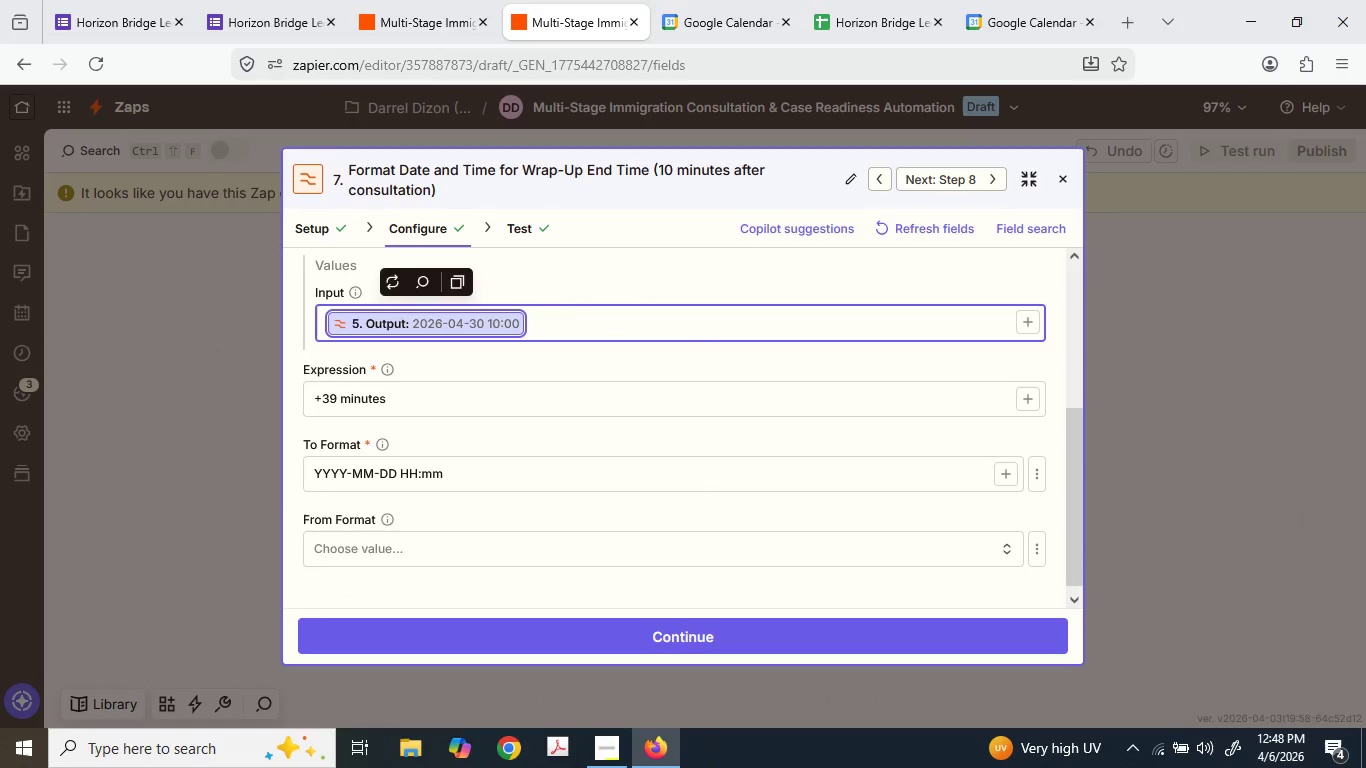 
key(Control+V)
 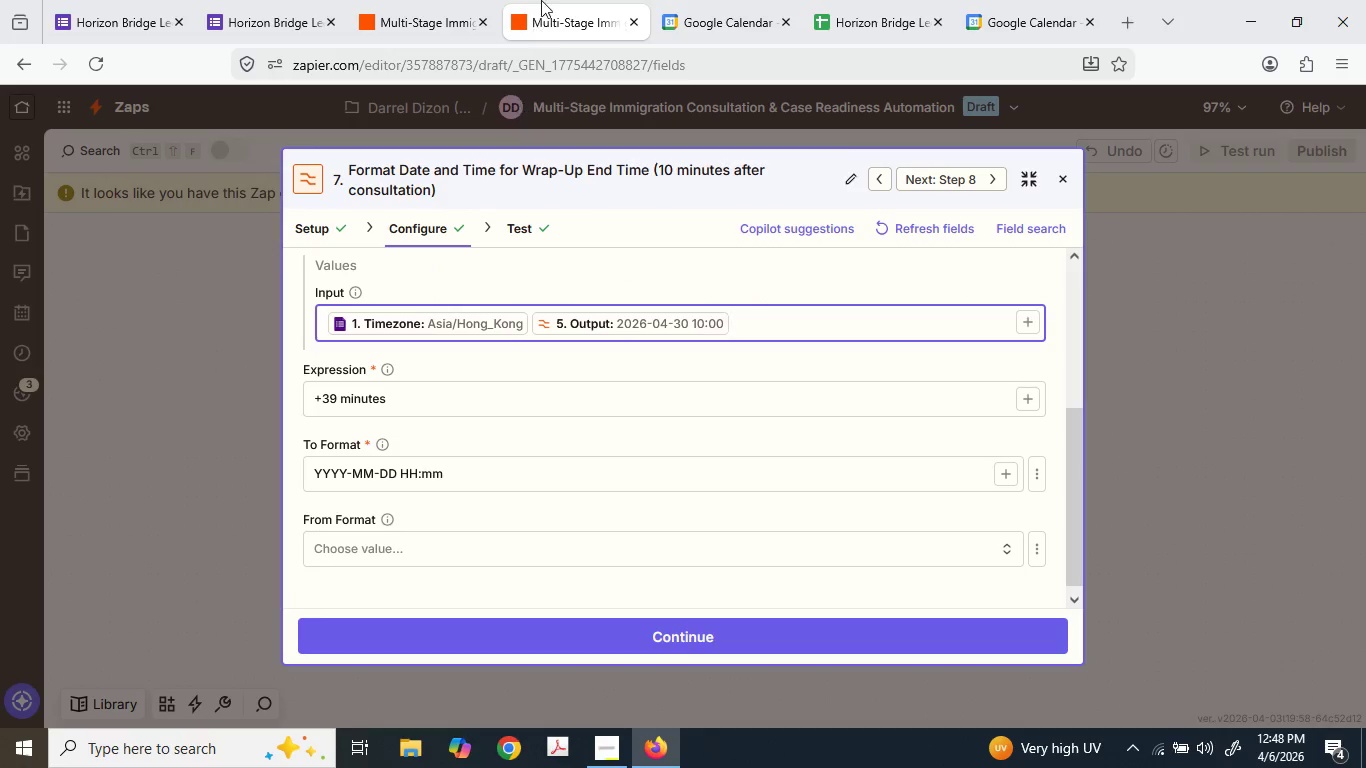 
left_click([479, 0])
 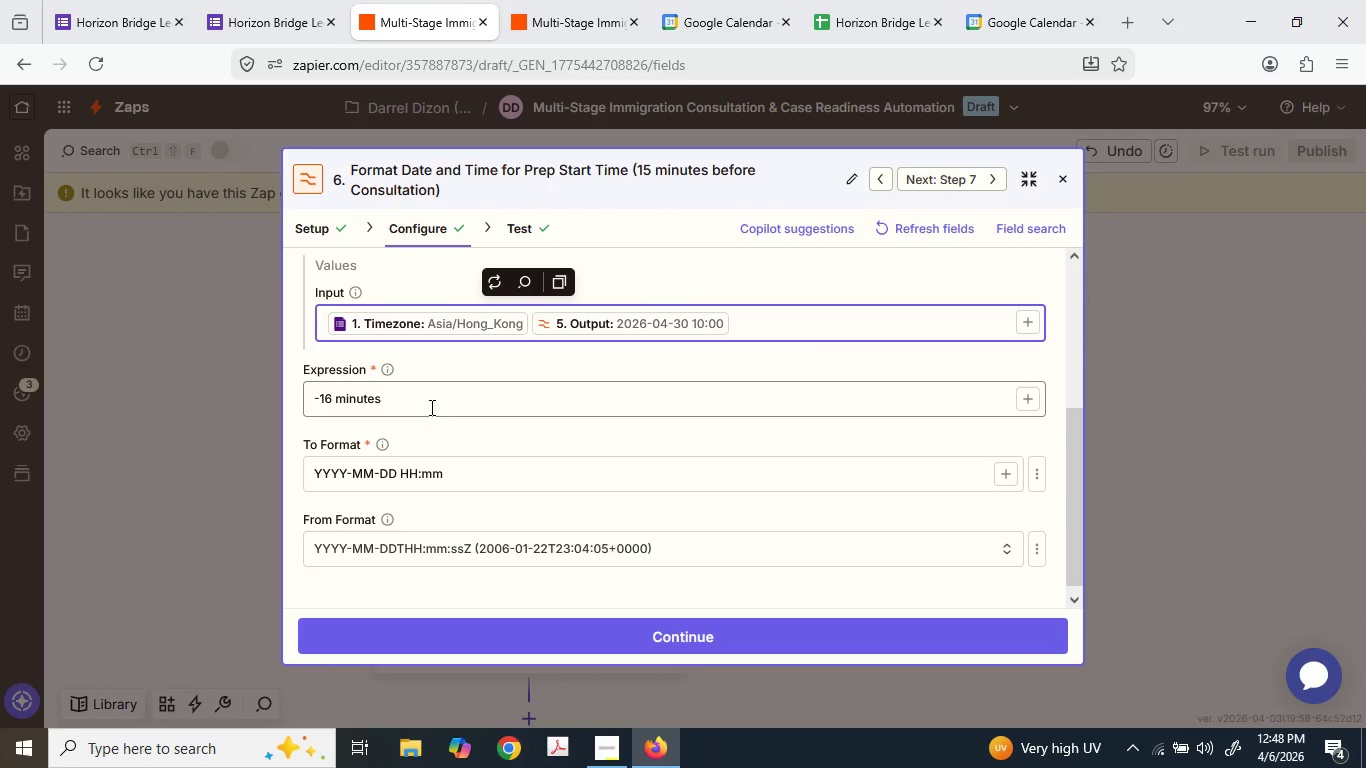 
key(Control+A)
 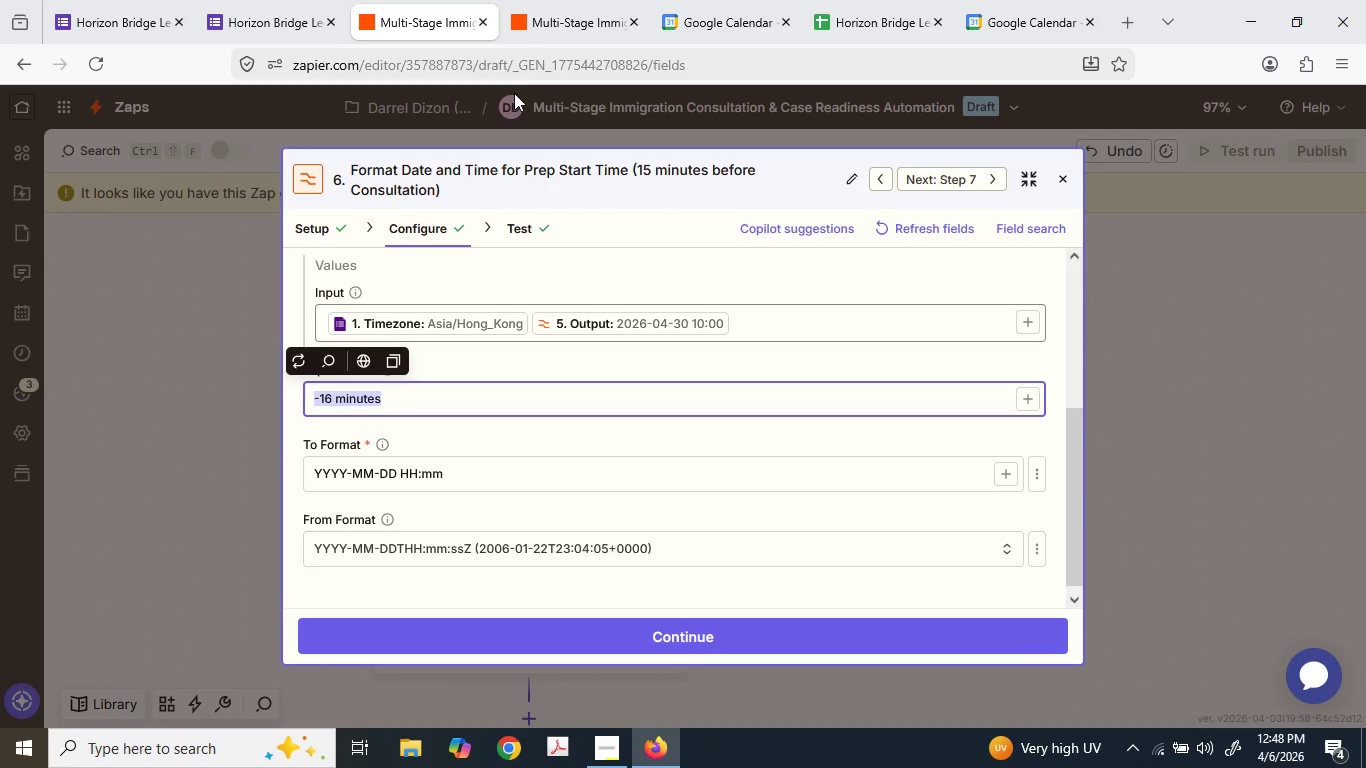 
key(Control+C)
 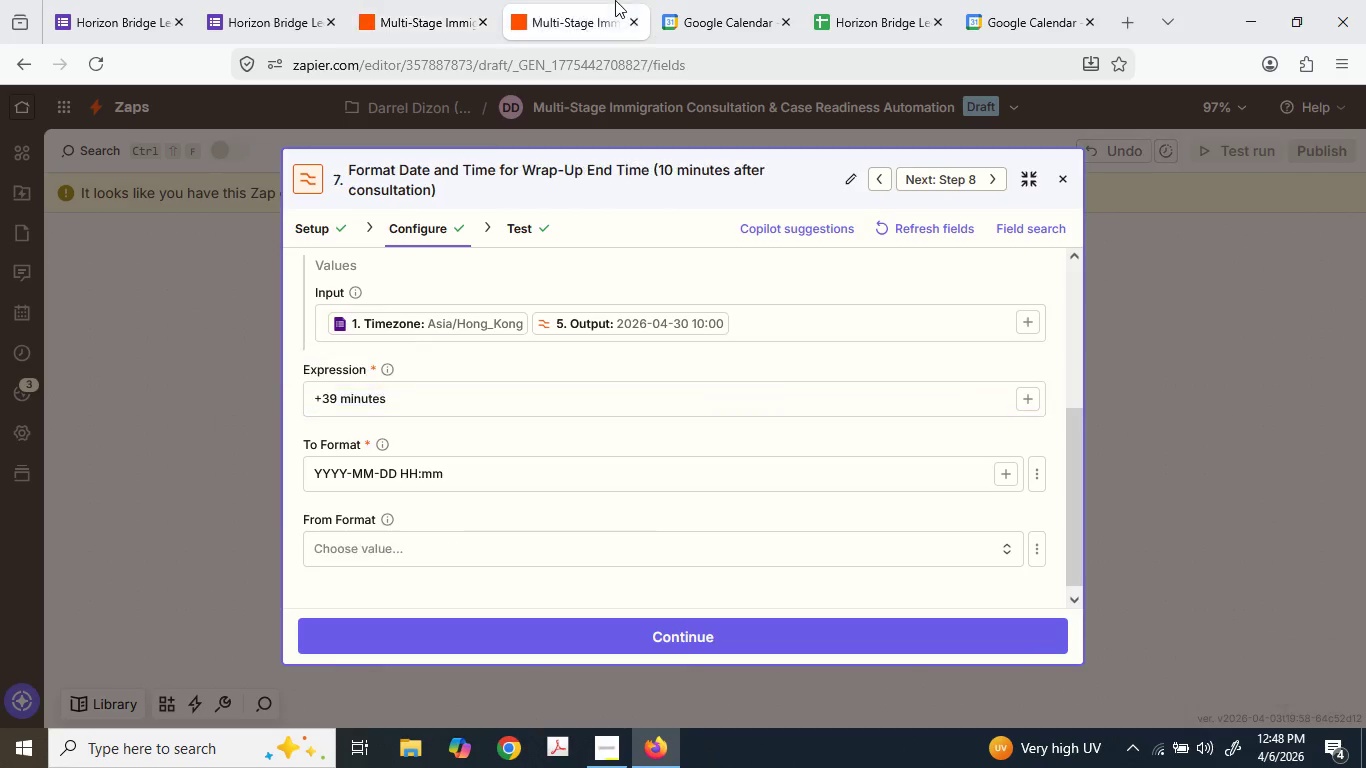 
left_click([615, 0])
 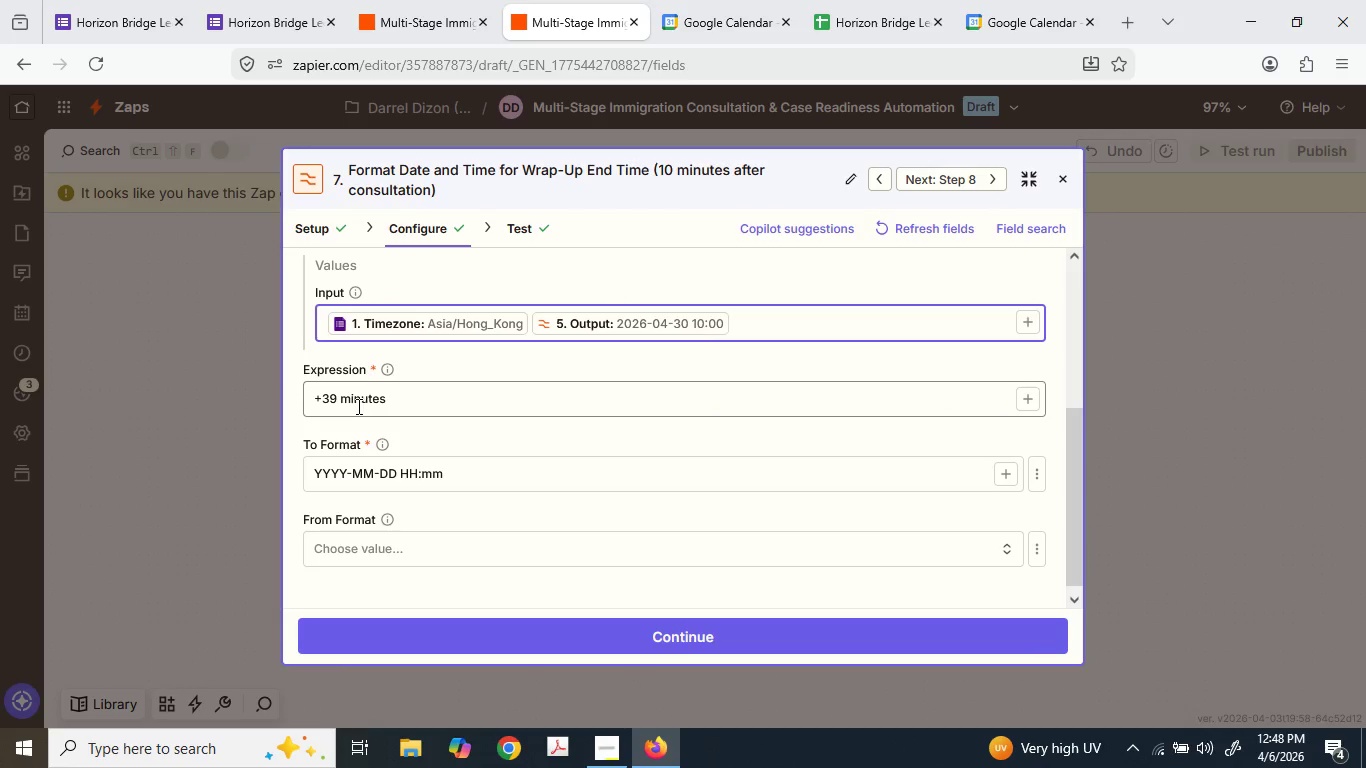 
key(Control+A)
 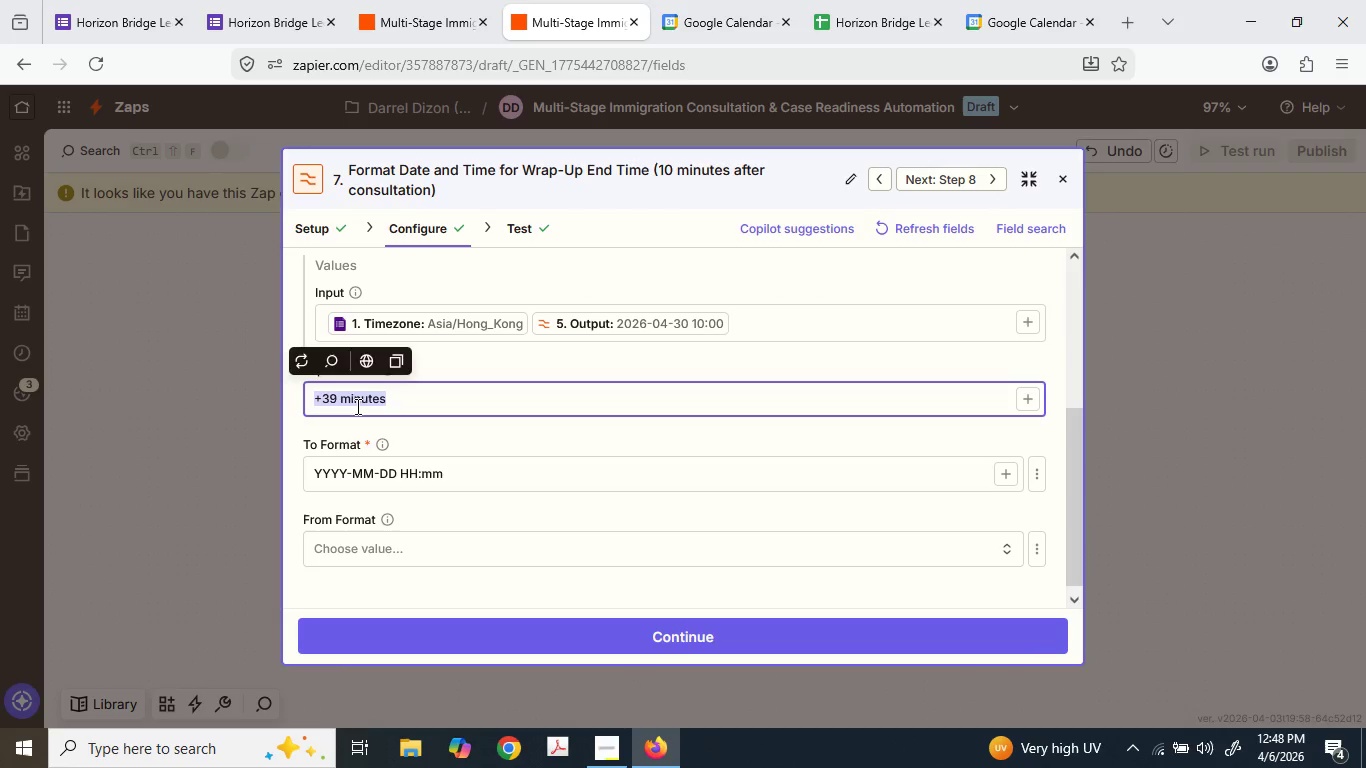 
key(Control+V)
 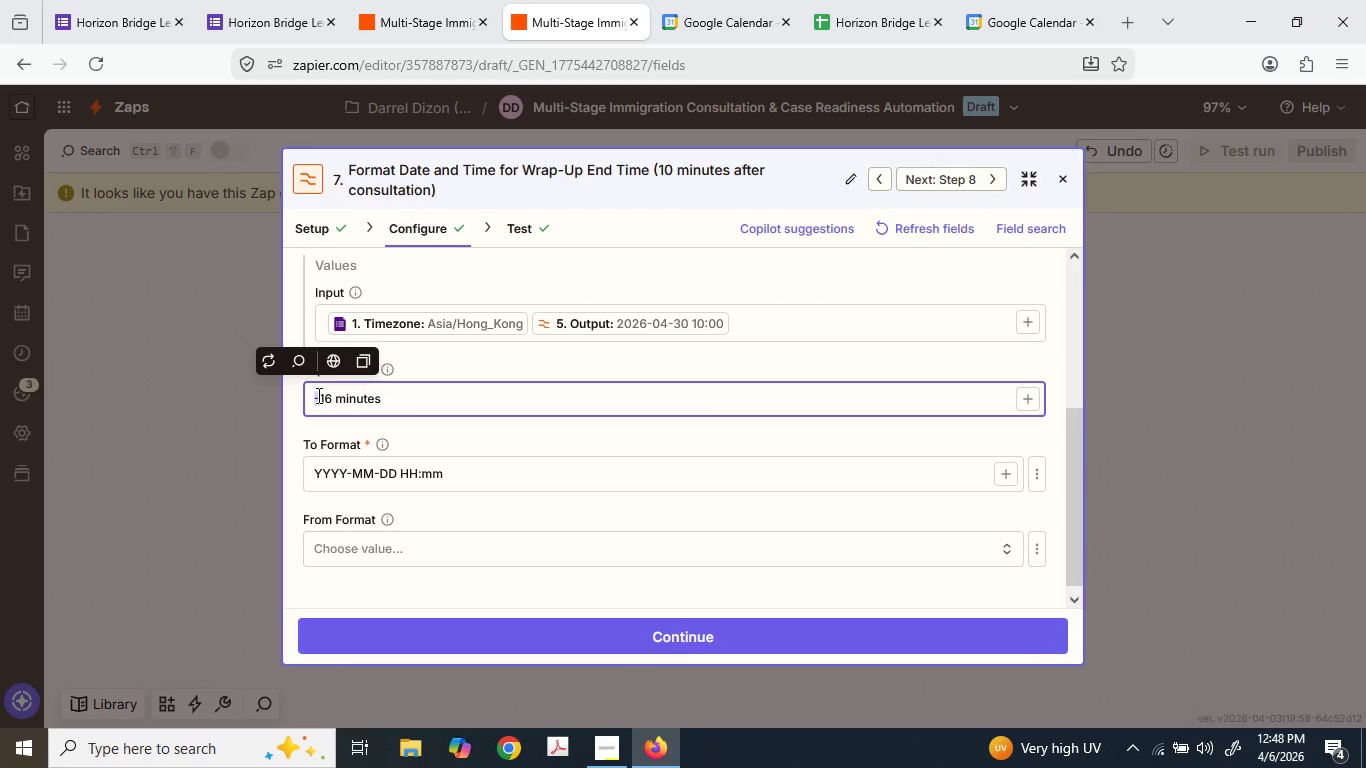 
hold_key(key=ShiftRight, duration=1.52)
 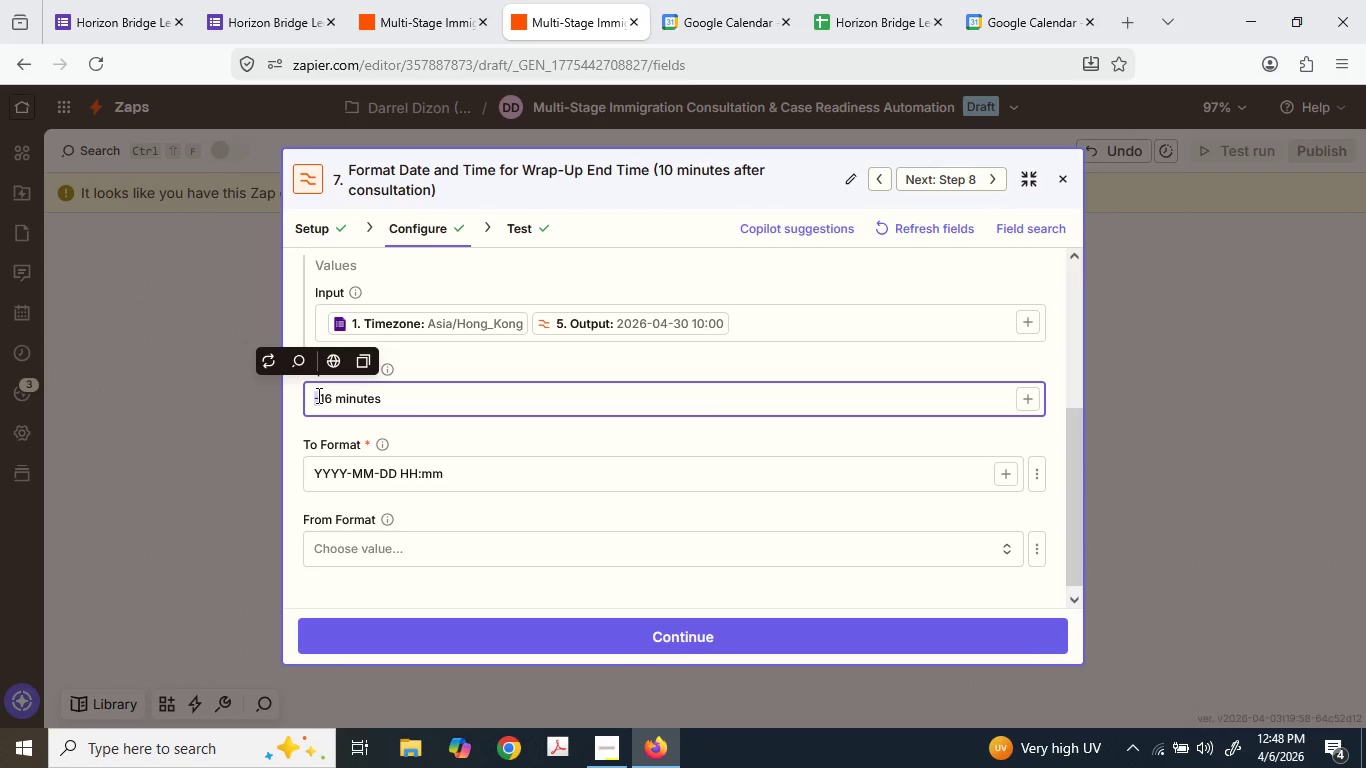 
hold_key(key=ShiftRight, duration=1.5)
 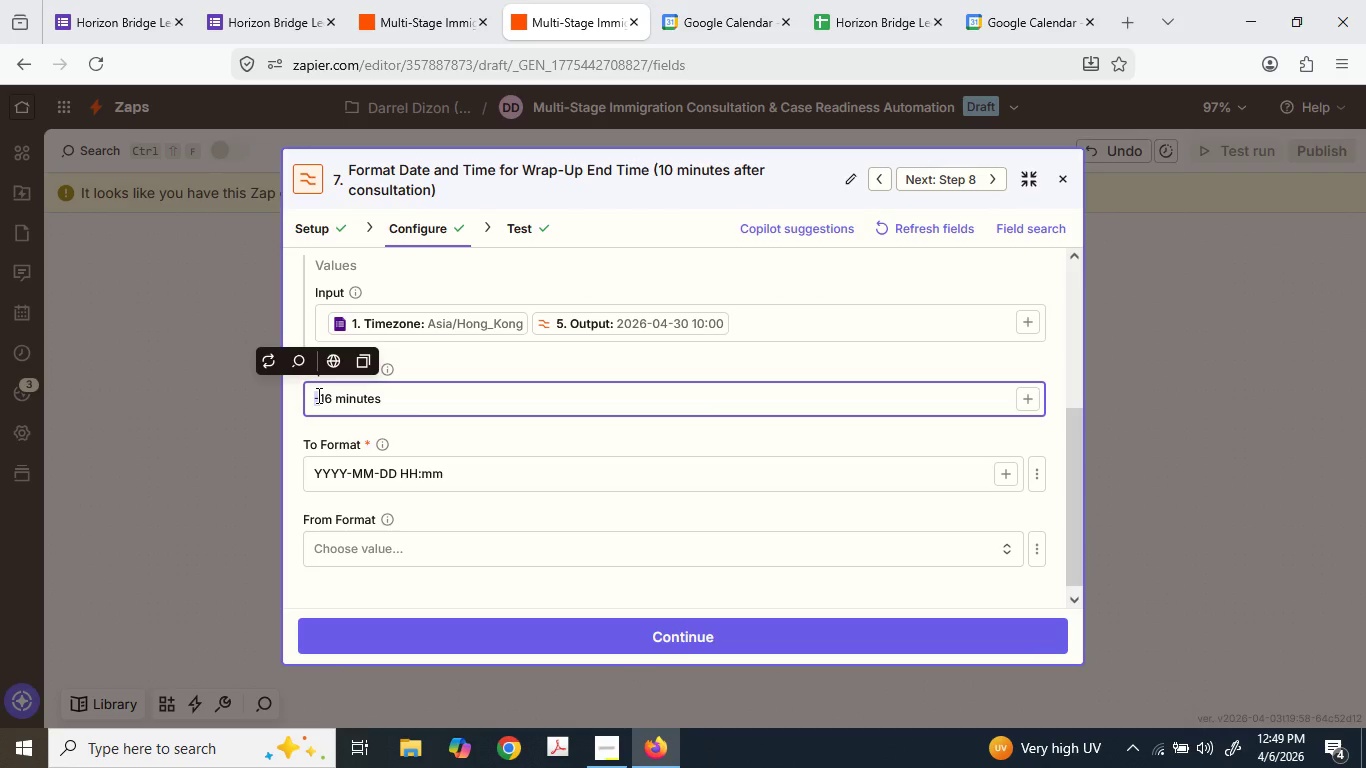 
key(Shift+ShiftRight)
 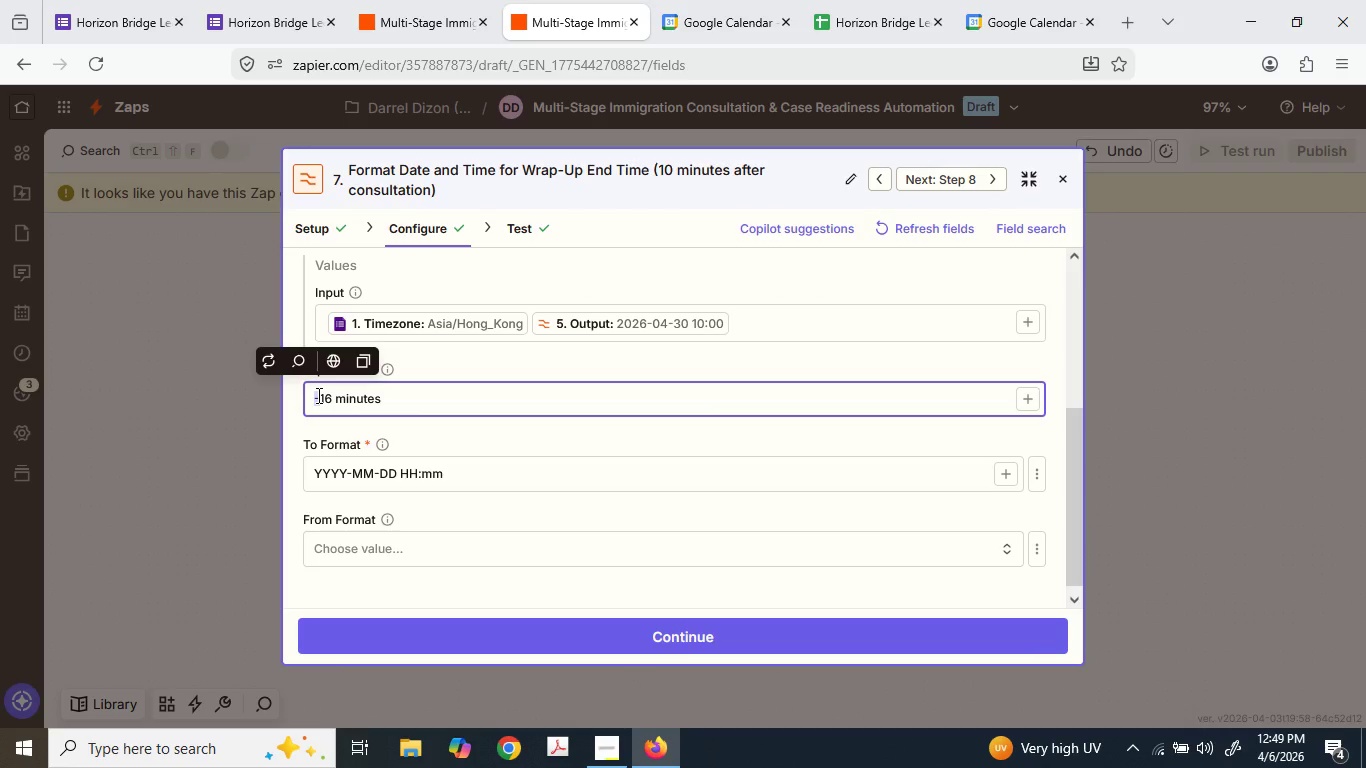 
key(Shift+ShiftRight)
 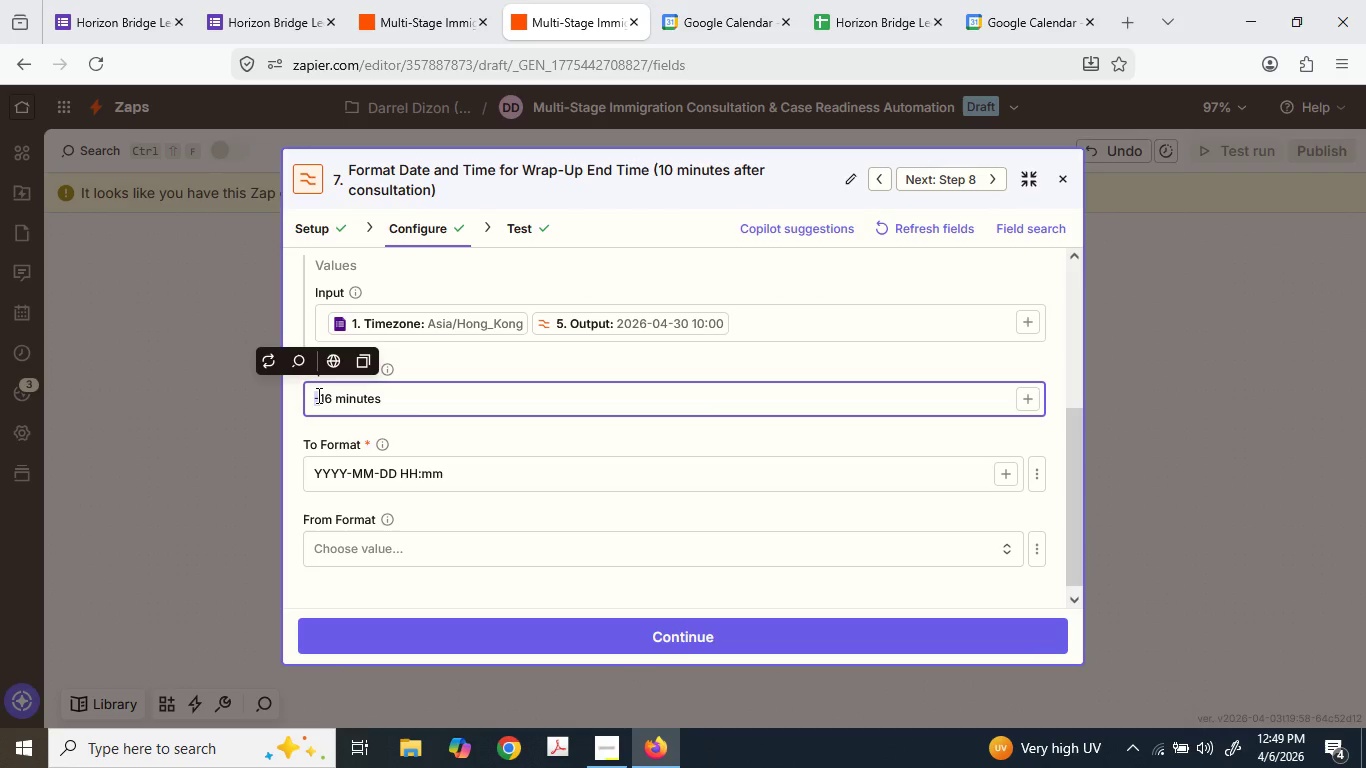 
key(Shift+ShiftRight)
 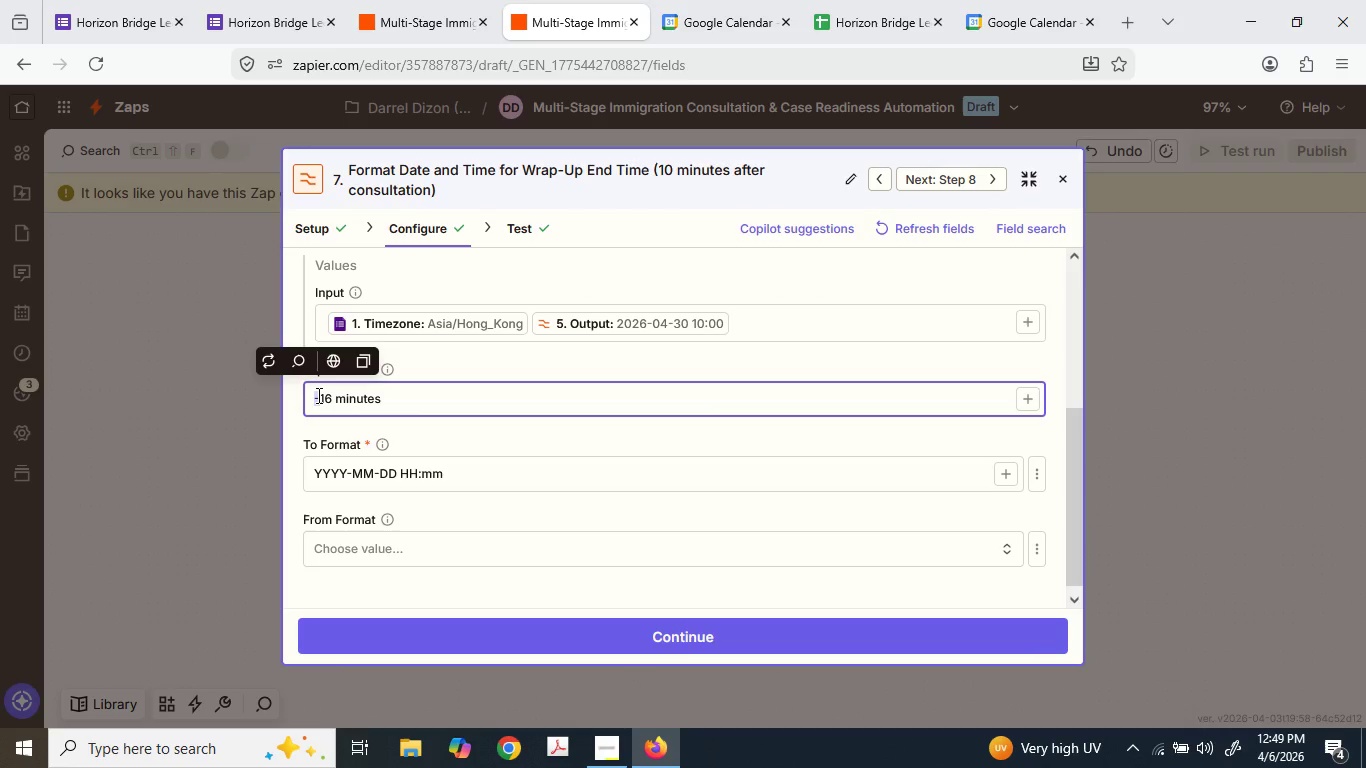 
key(Shift+ShiftRight)
 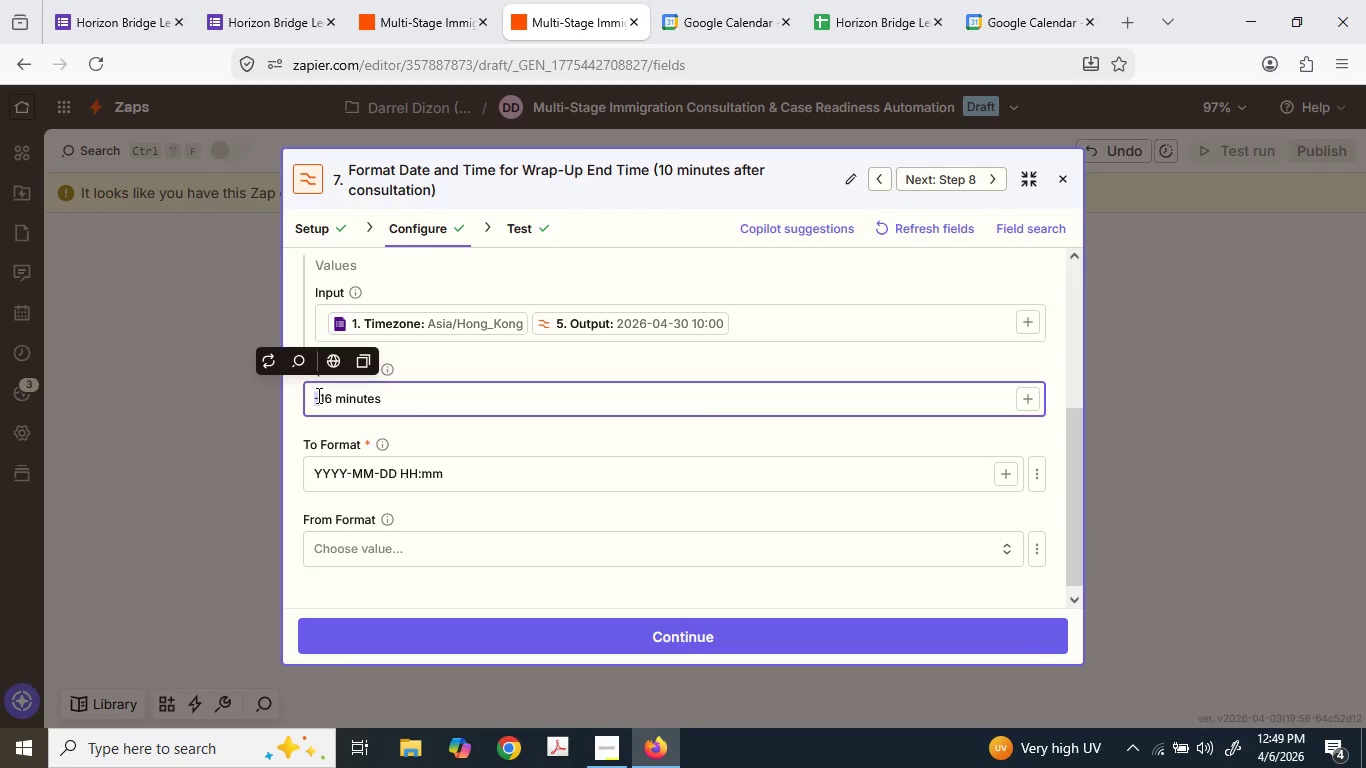 
key(Shift+ShiftRight)
 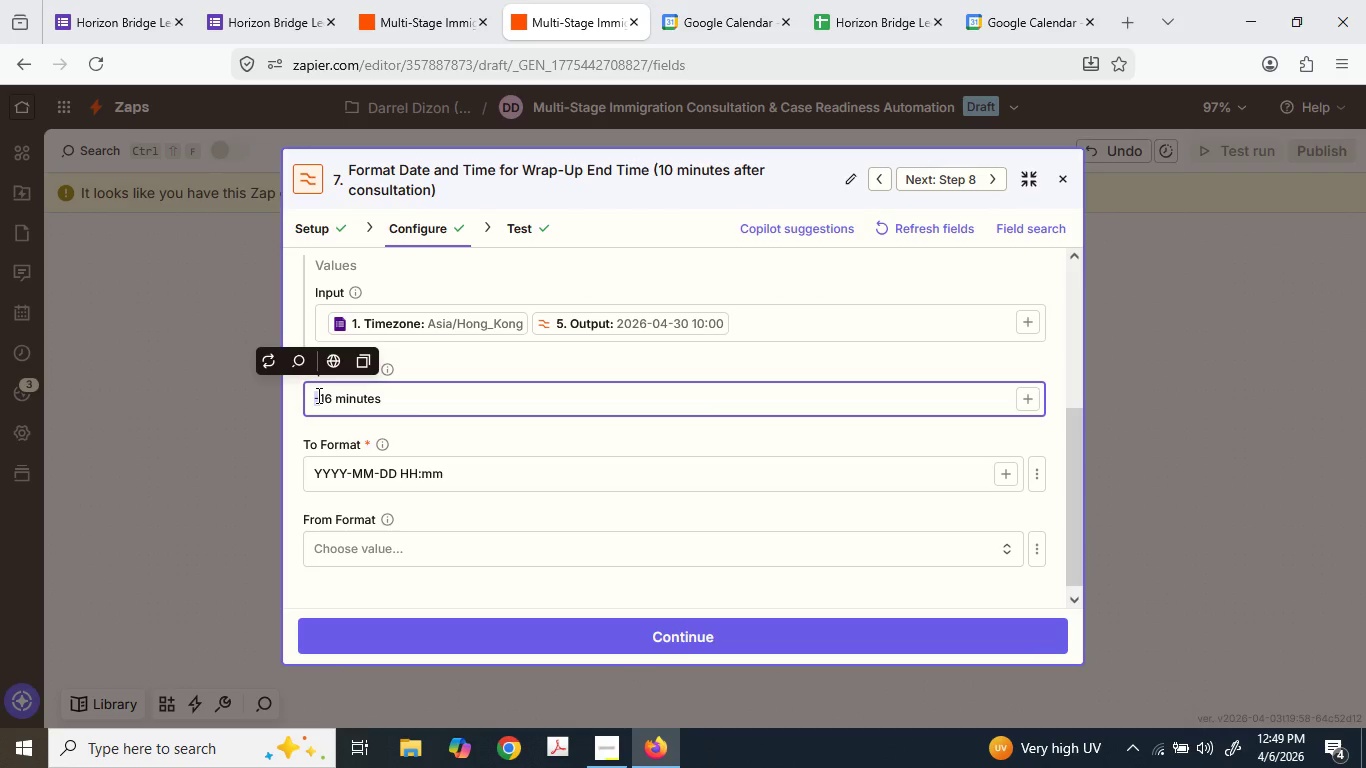 
key(Shift+ShiftRight)
 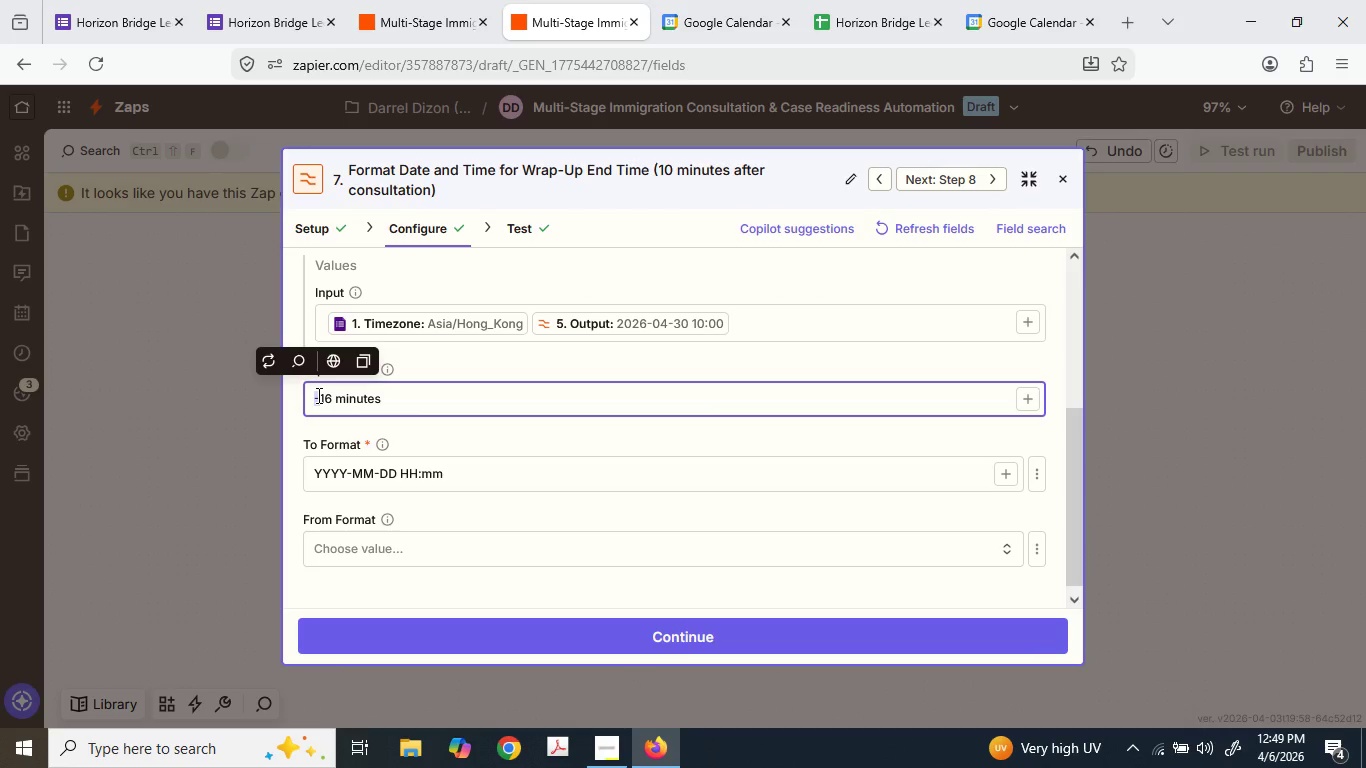 
key(Shift+ShiftRight)
 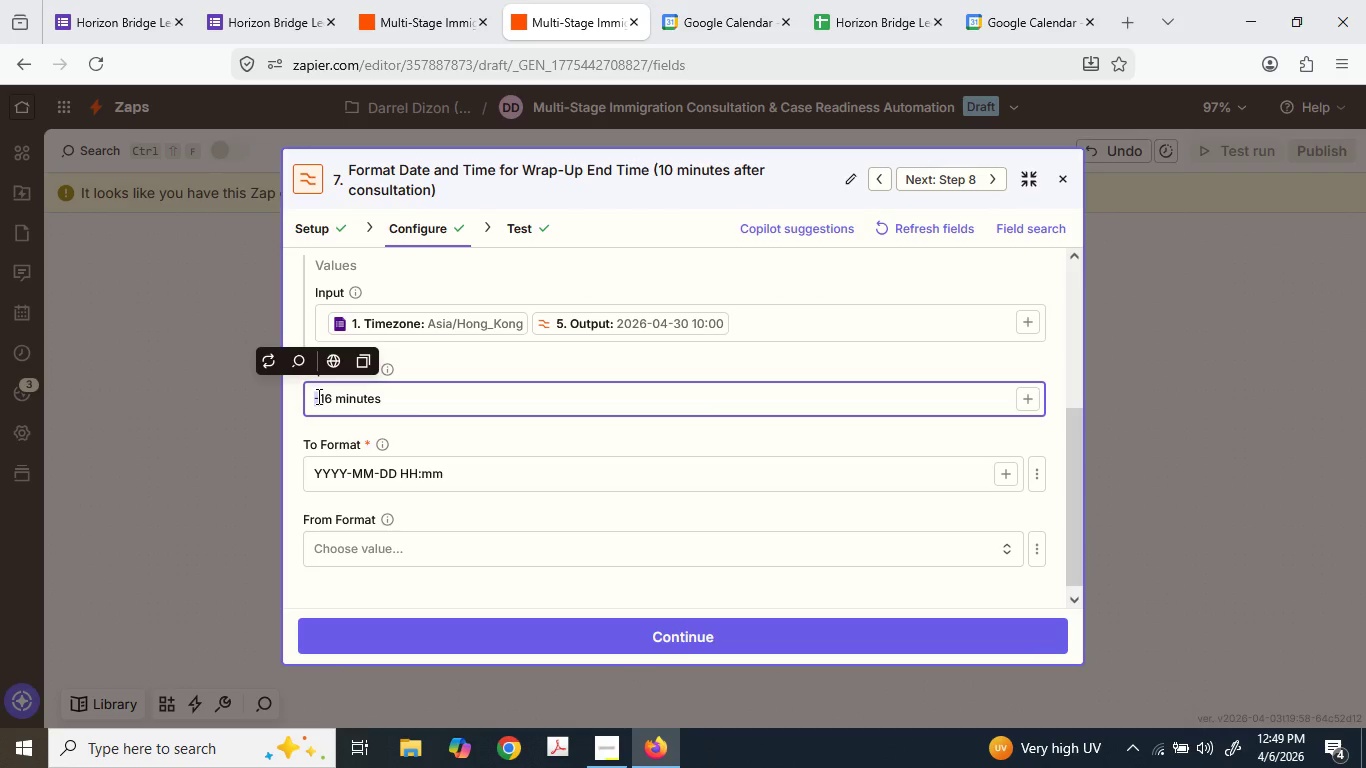 
key(Shift+ShiftRight)
 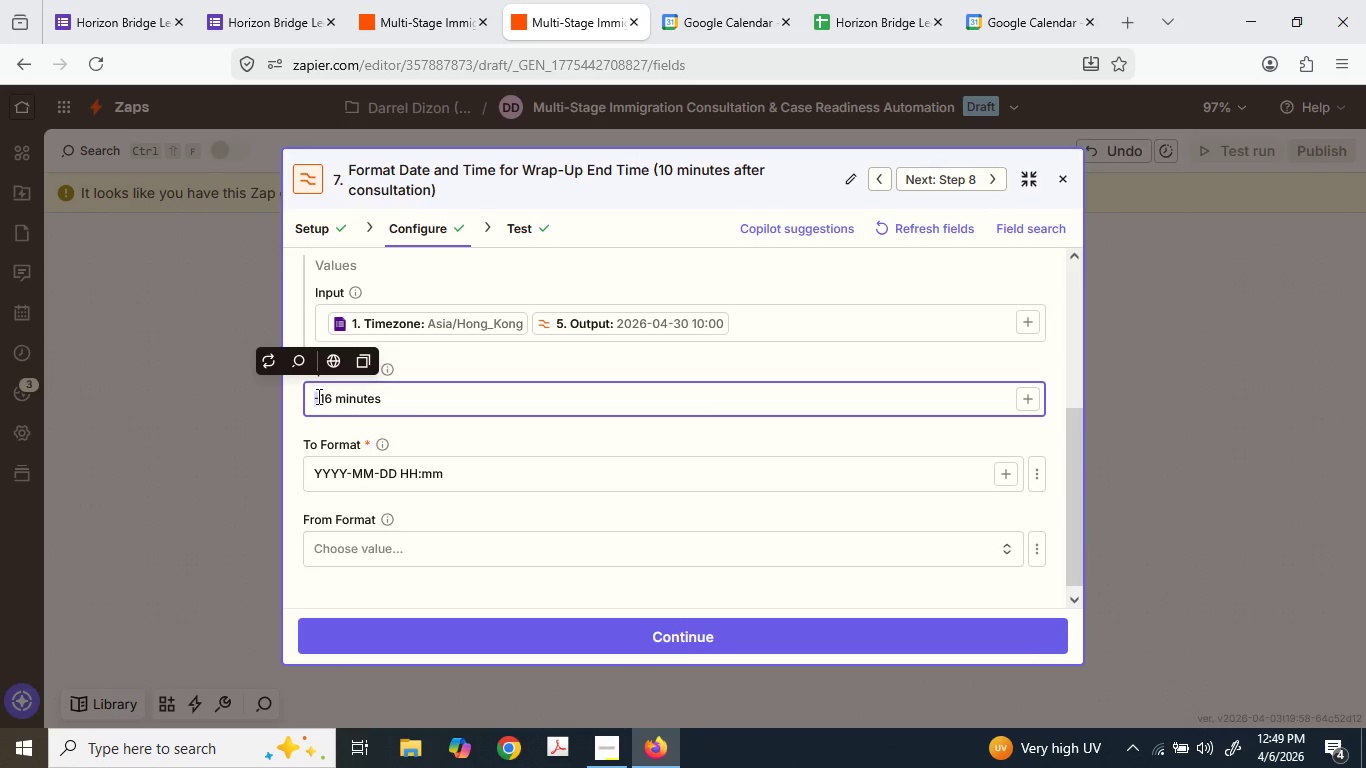 
key(Shift+ShiftRight)
 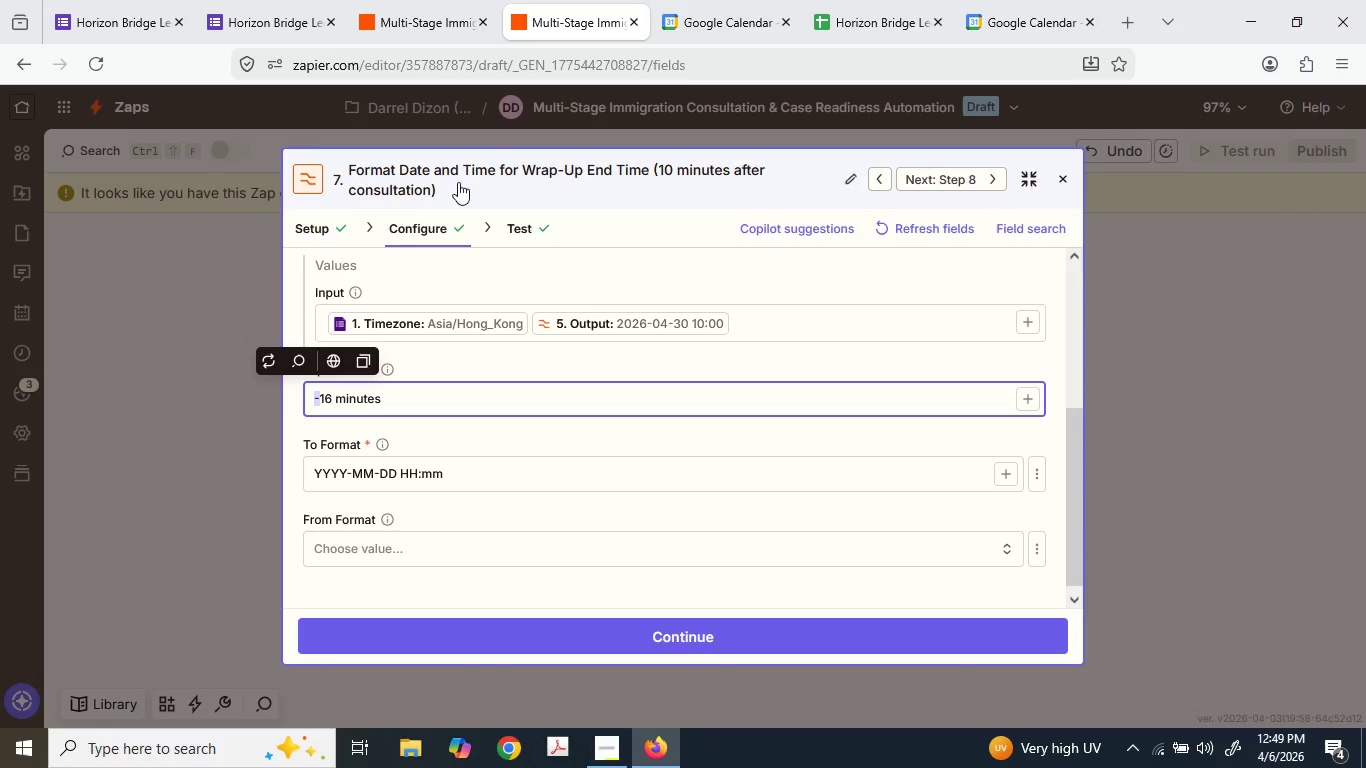 
left_click([161, 272])
 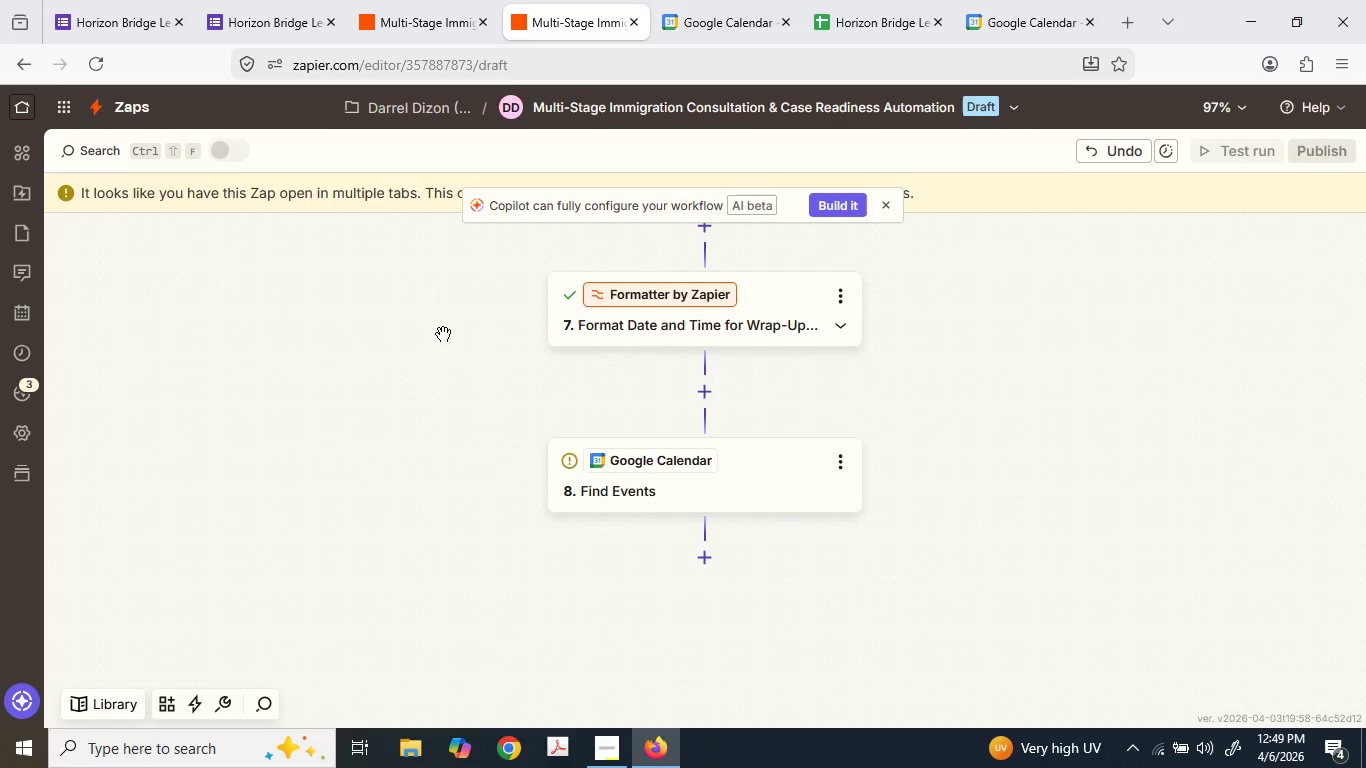 
scroll: coordinate [810, 394], scroll_direction: up, amount: 5.0
 